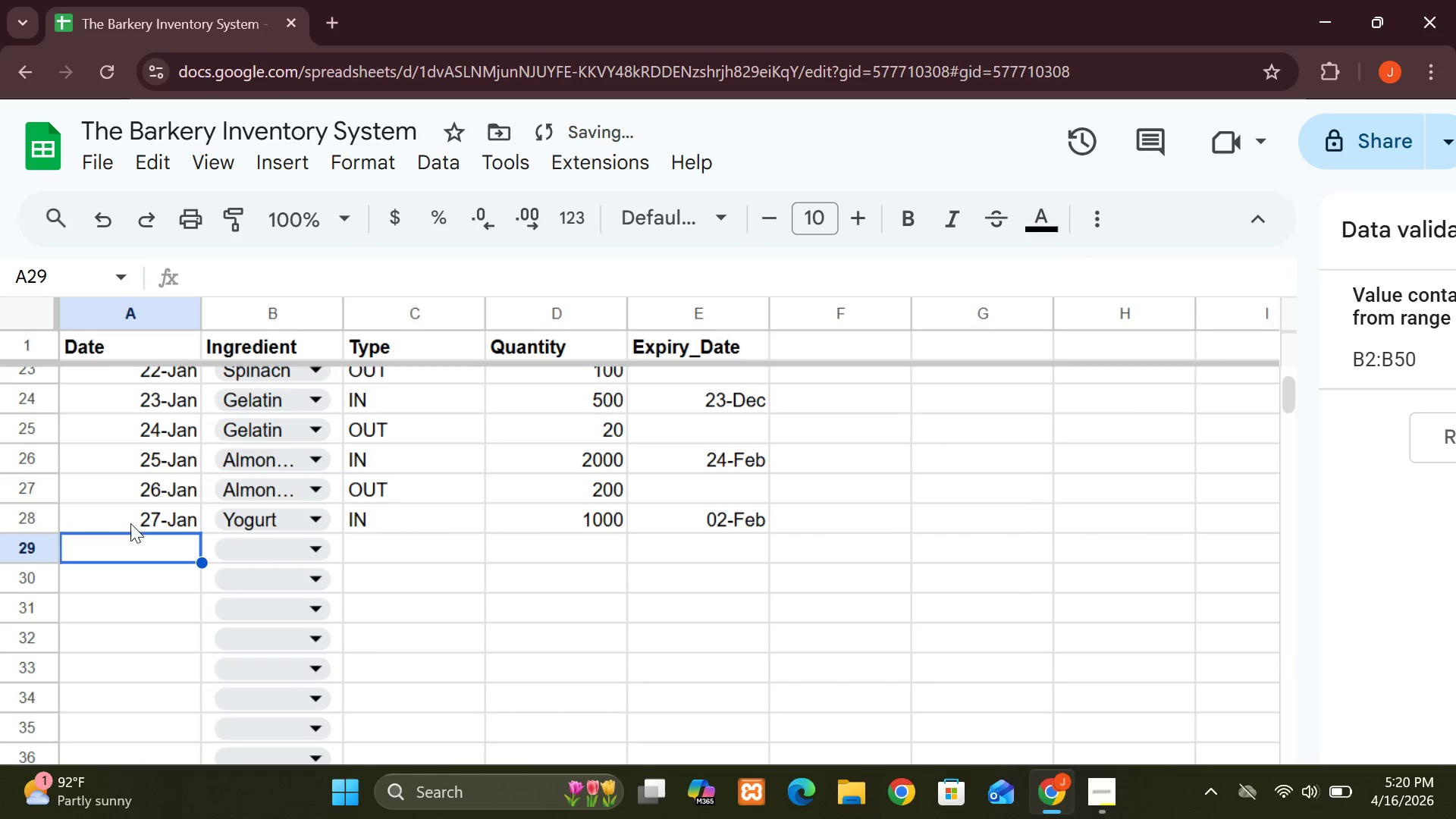 
type(28-Jan)
 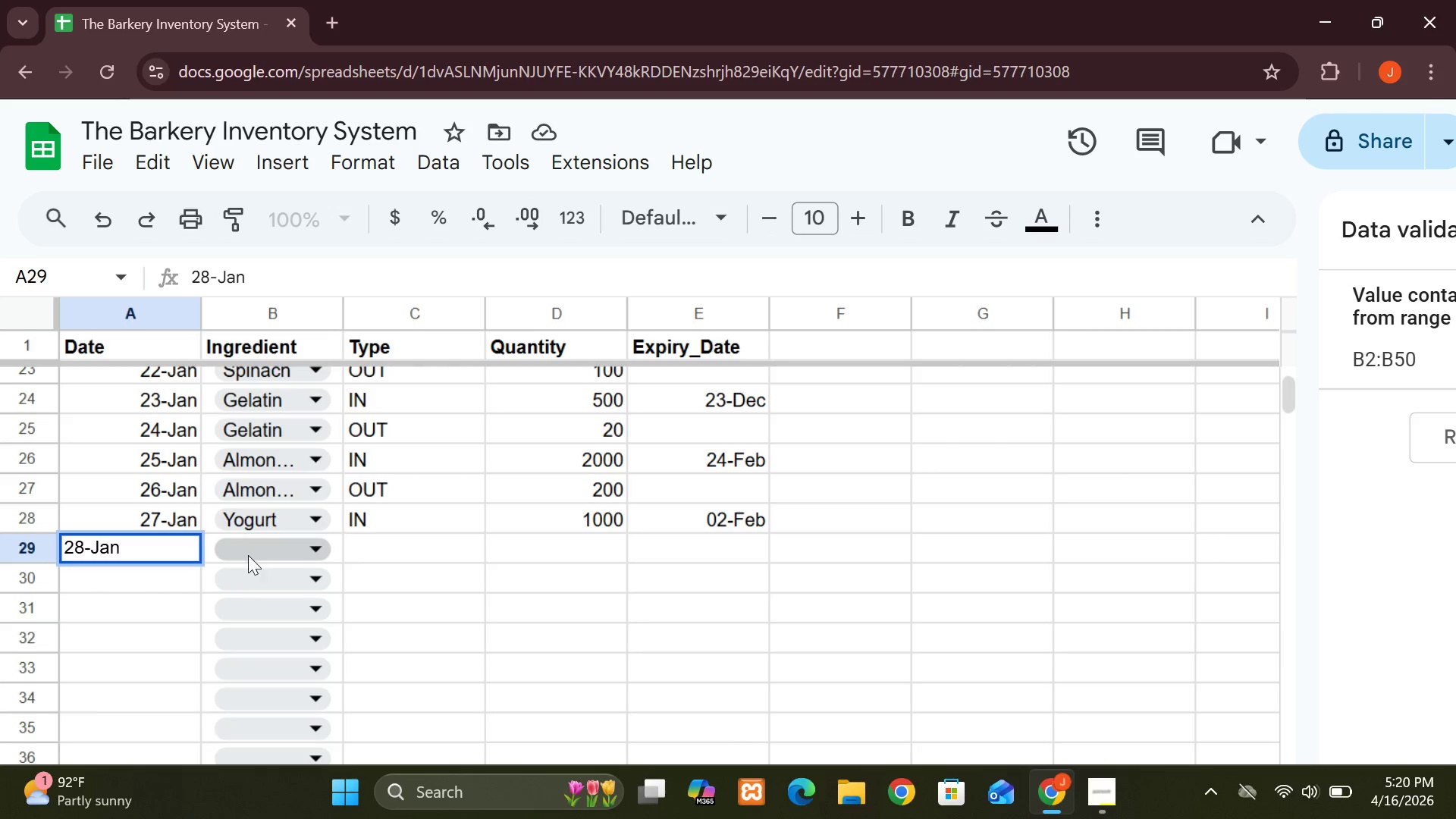 
left_click([255, 556])
 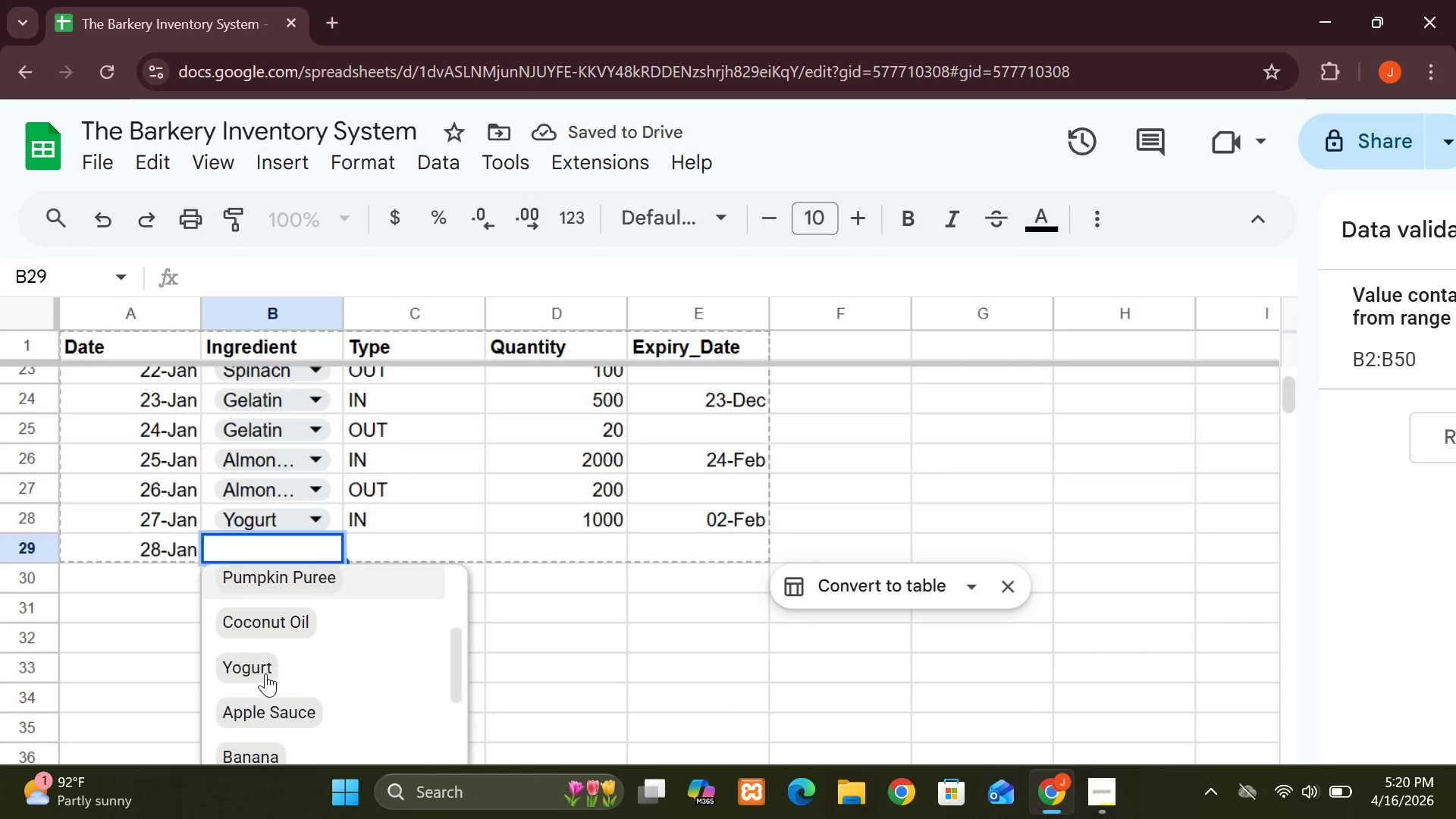 
left_click([259, 664])
 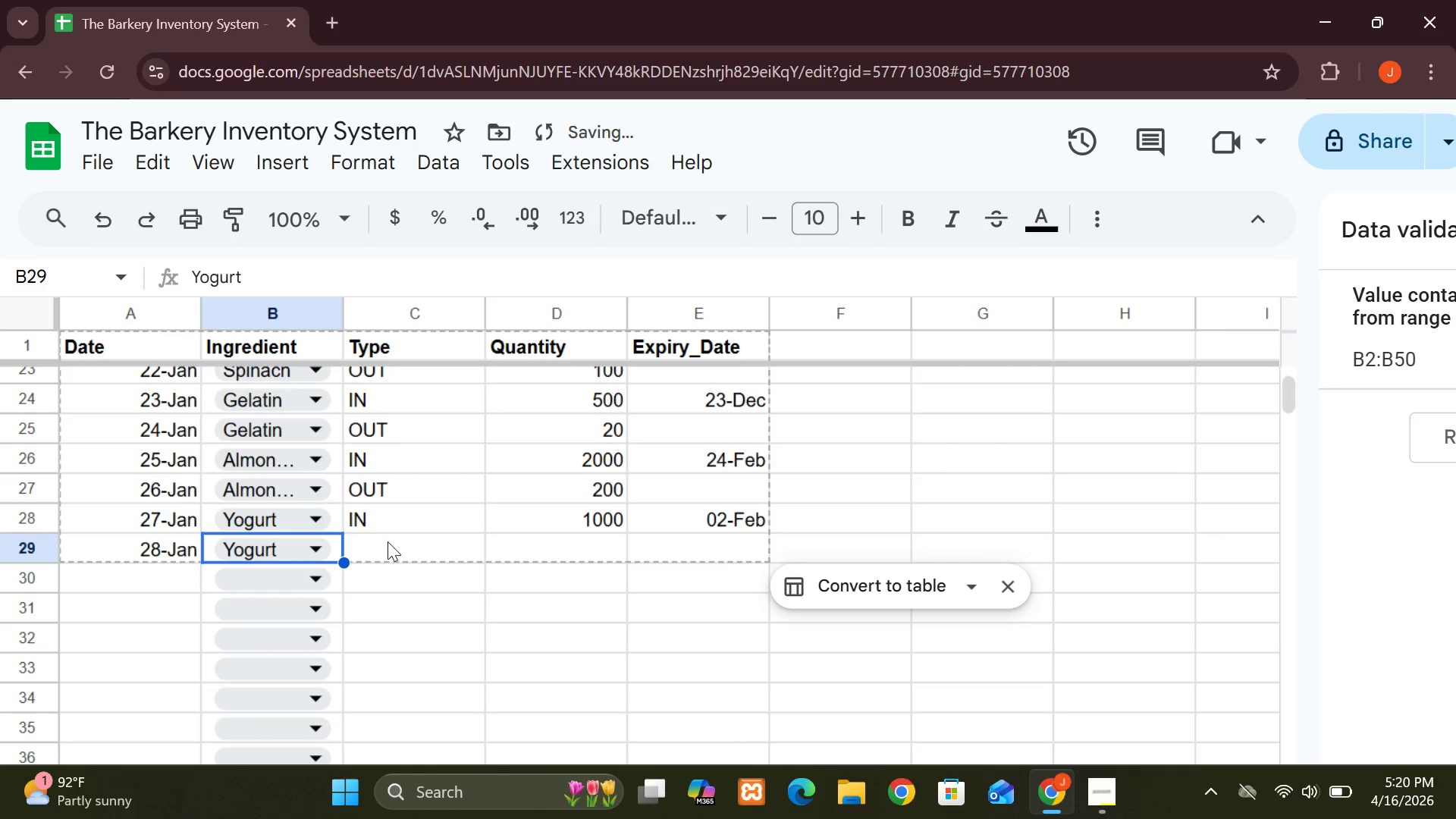 
left_click([388, 546])
 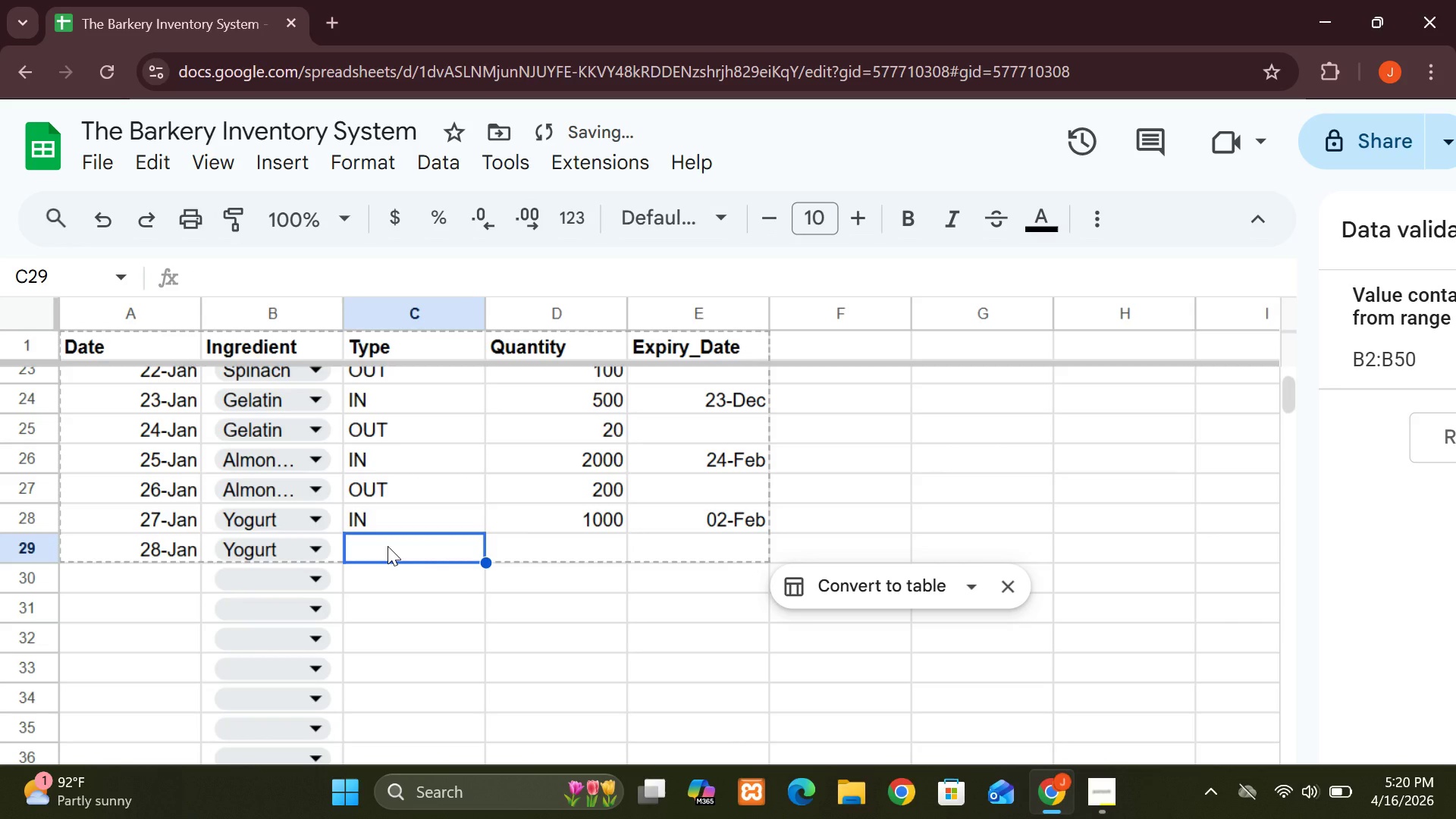 
key(CapsLock)
 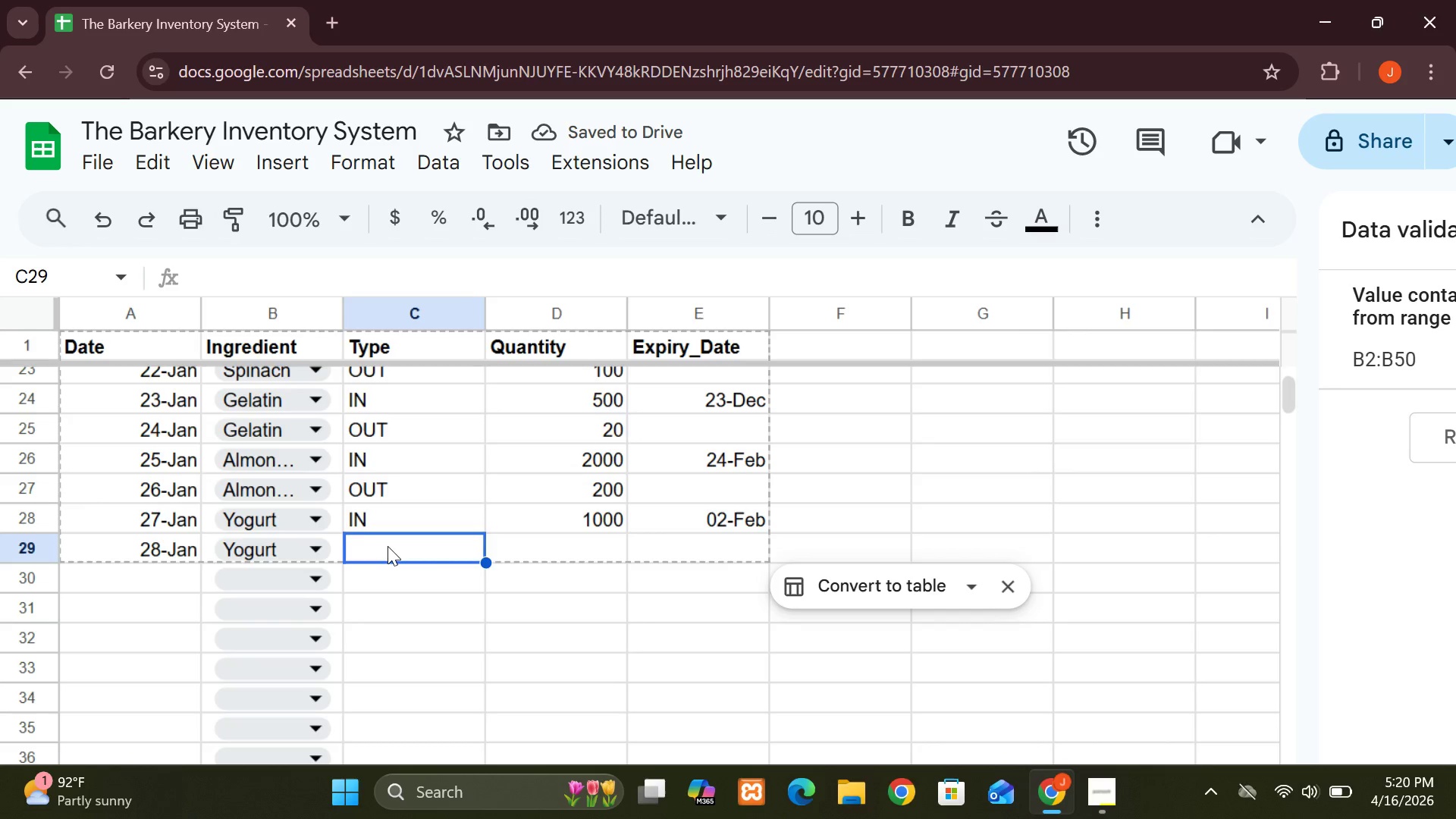 
key(O)
 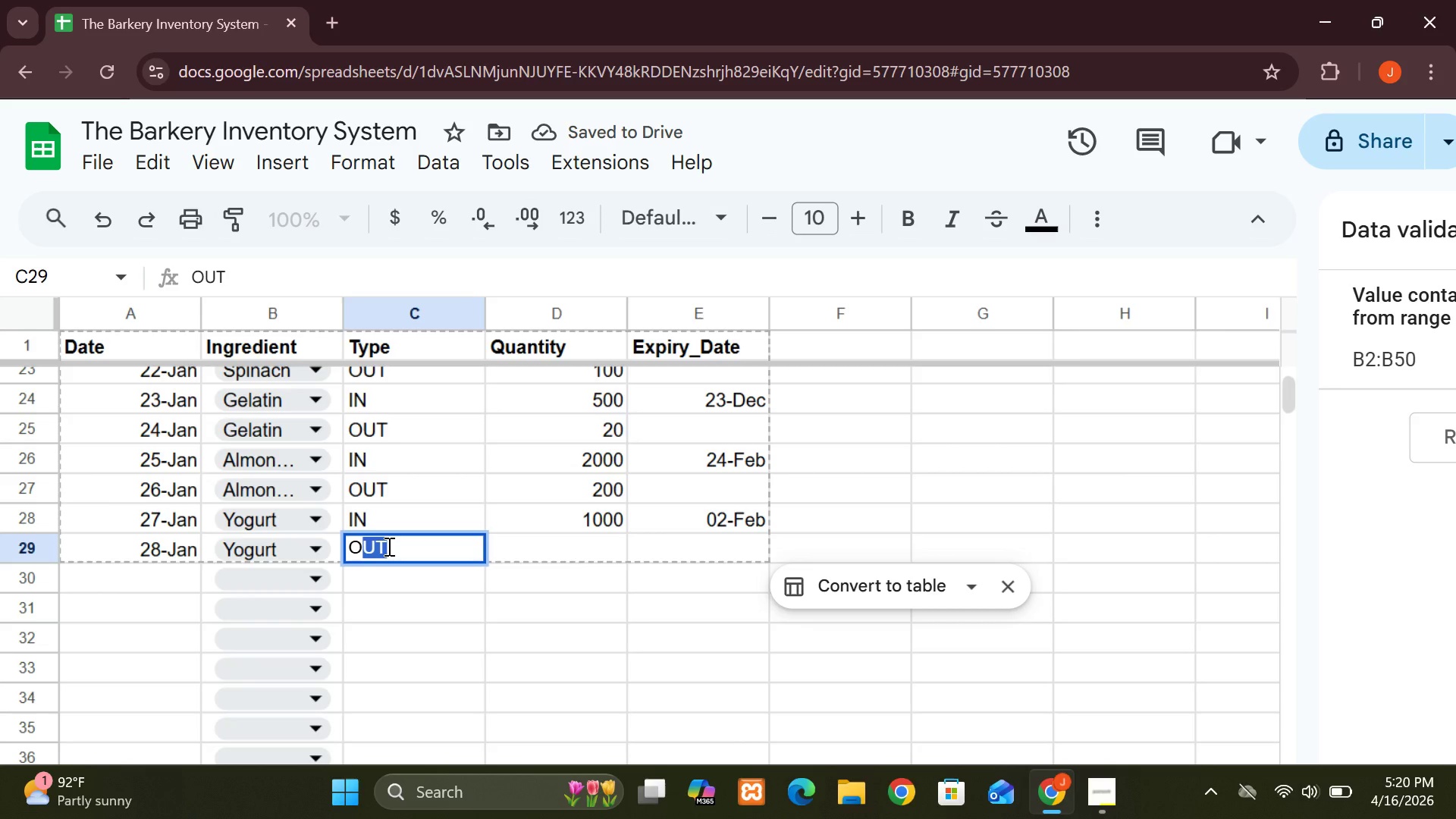 
key(Enter)
 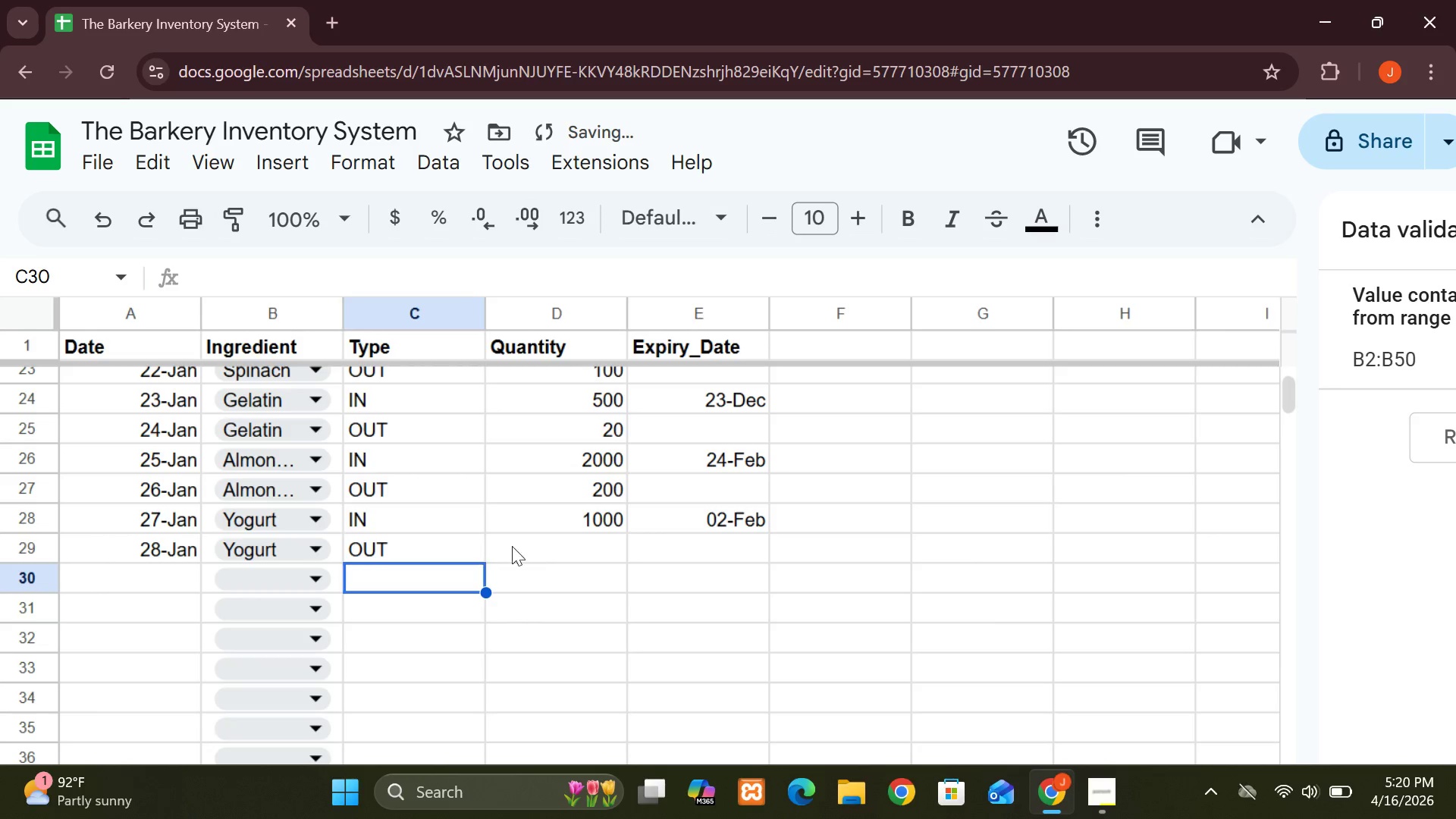 
left_click([538, 540])
 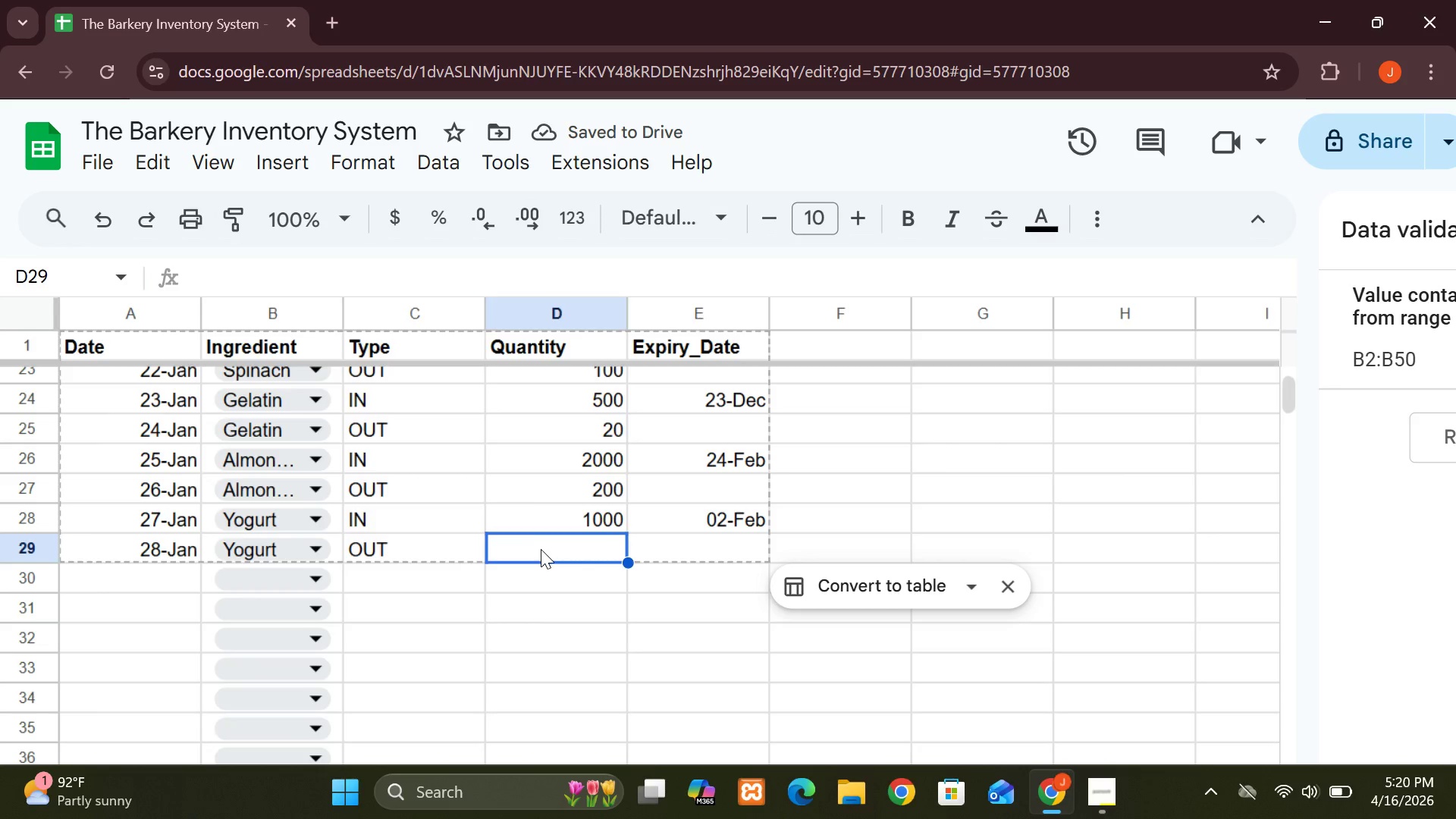 
type(150)
 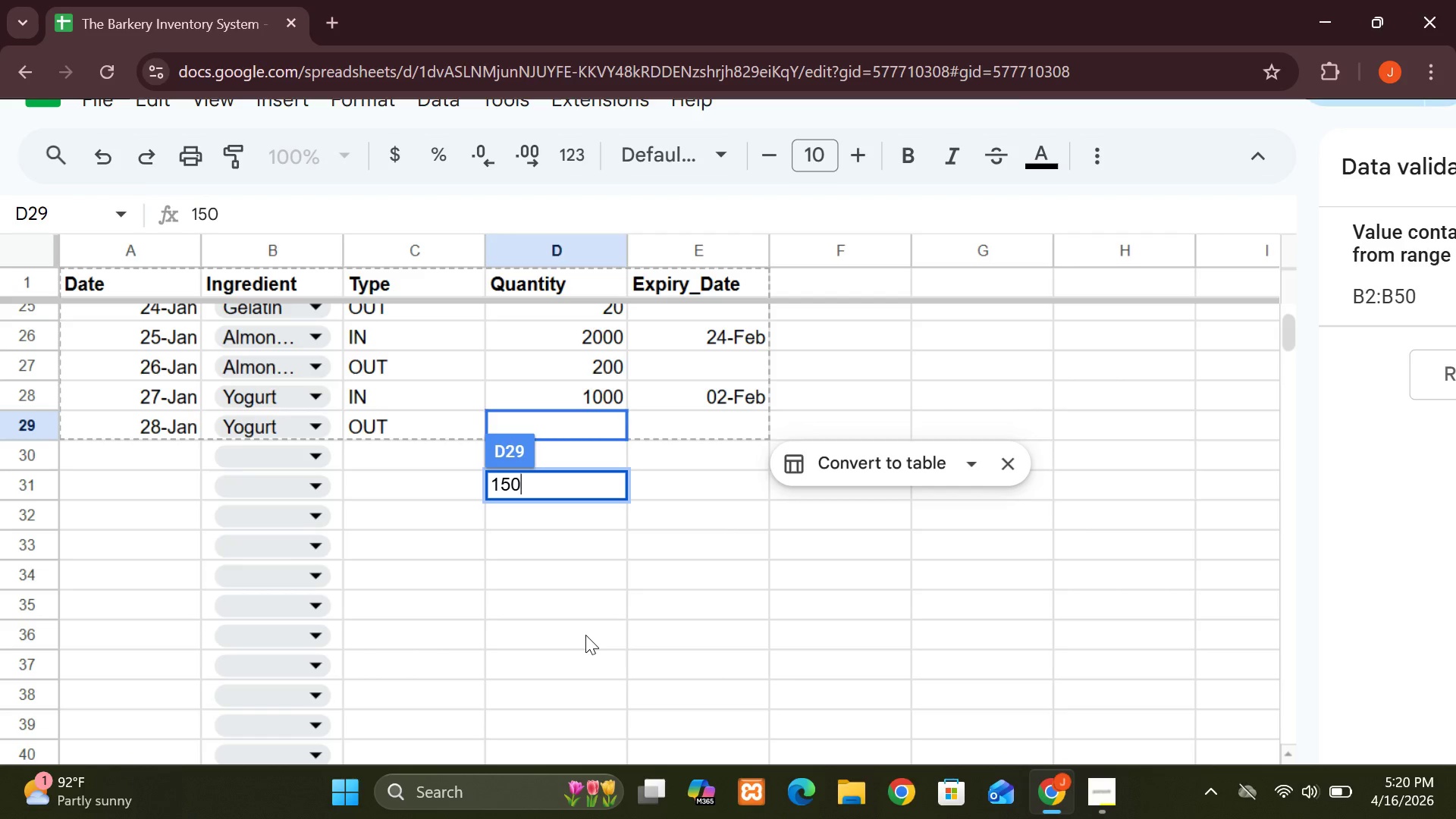 
wait(10.25)
 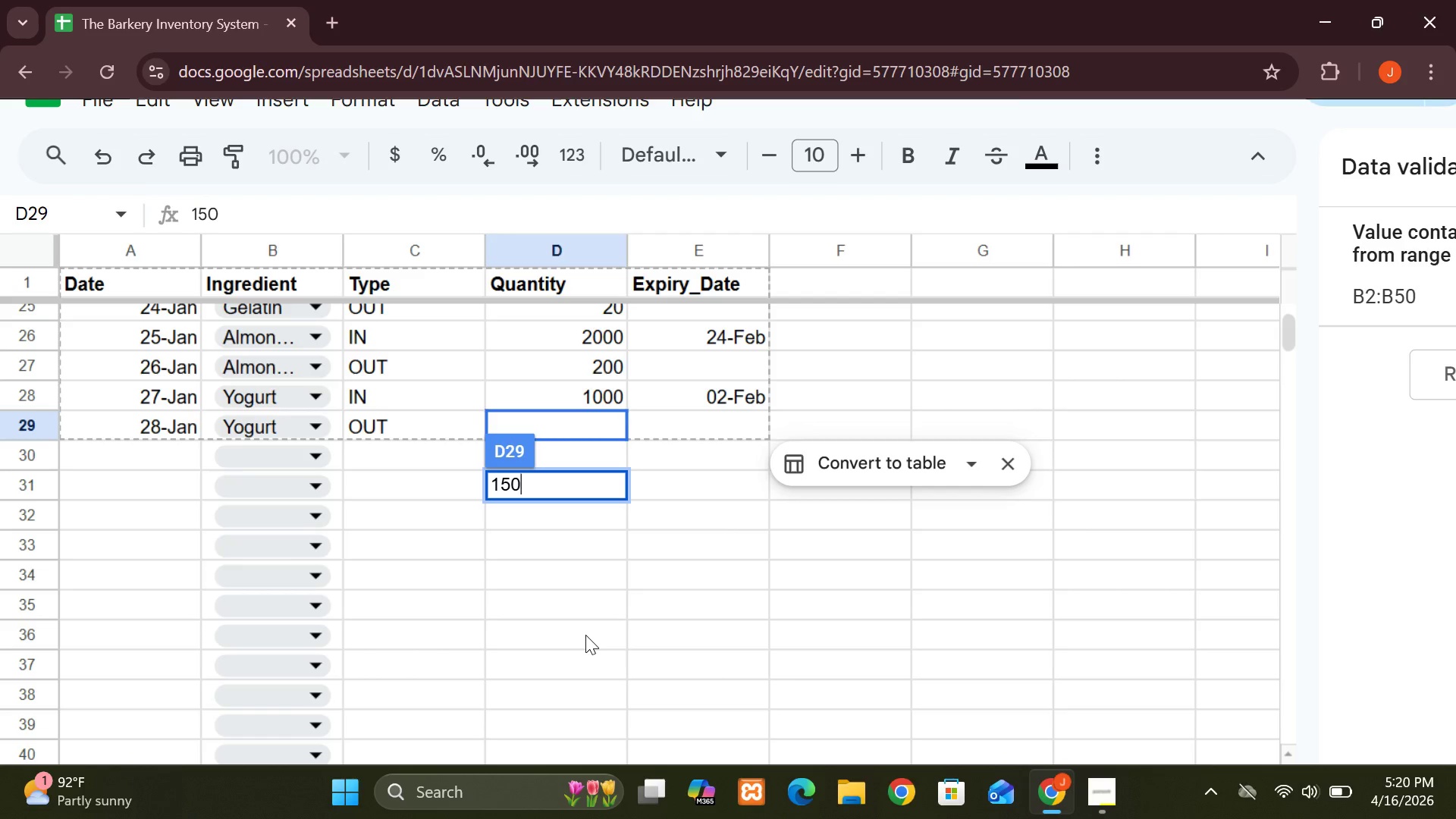 
left_click([115, 435])
 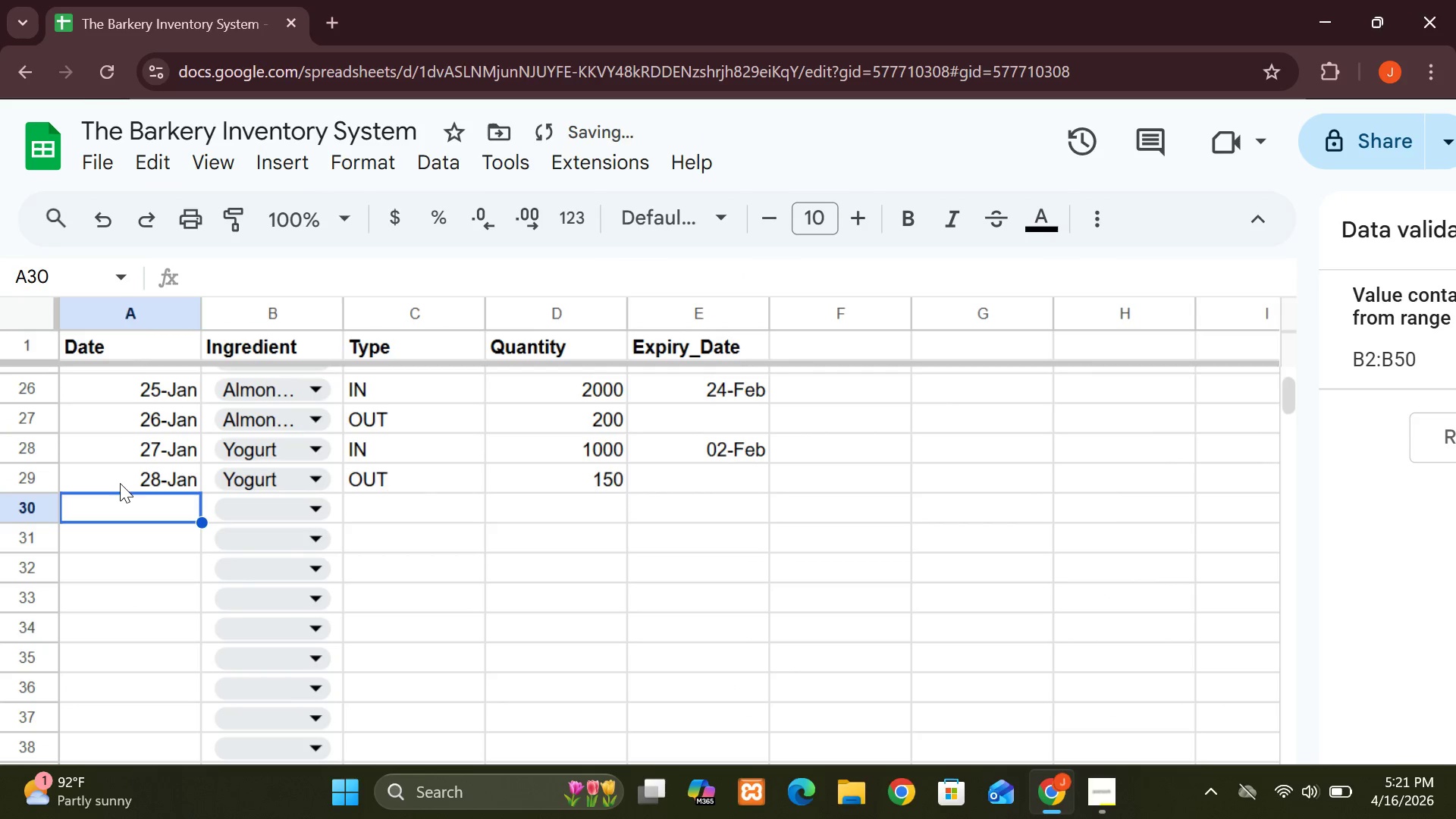 
left_click([120, 507])
 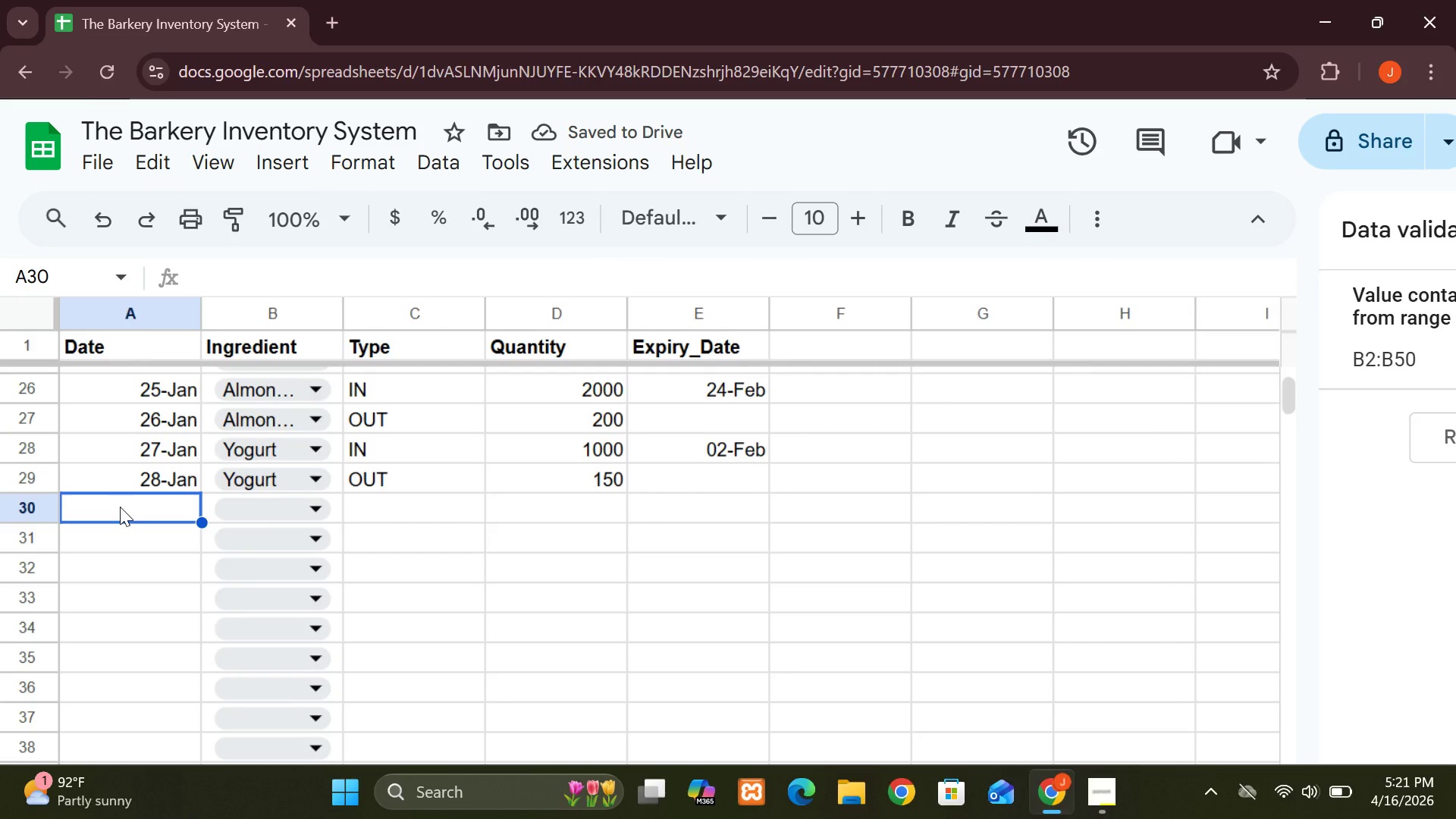 
type(29-Jan)
 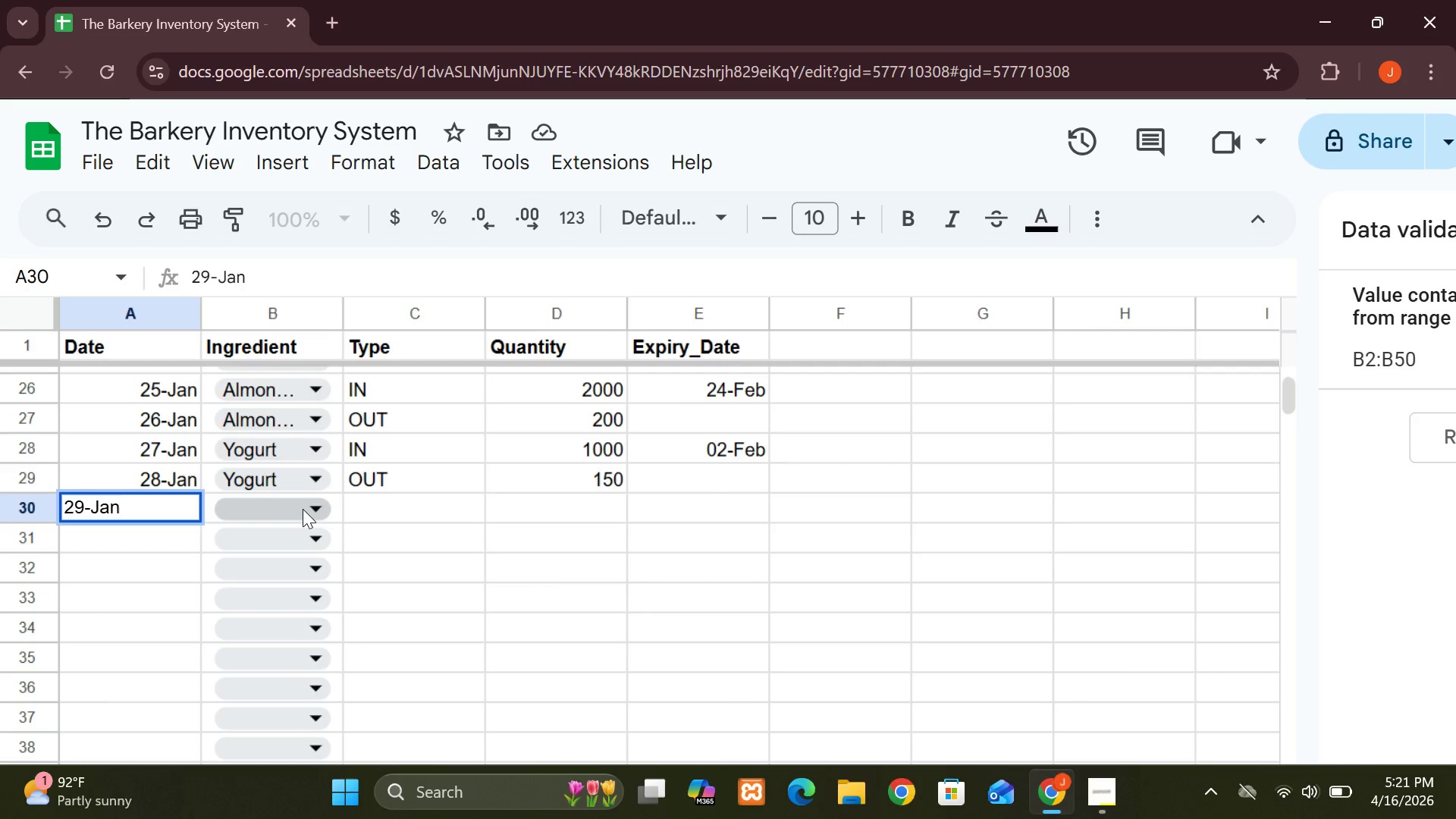 
left_click([313, 509])
 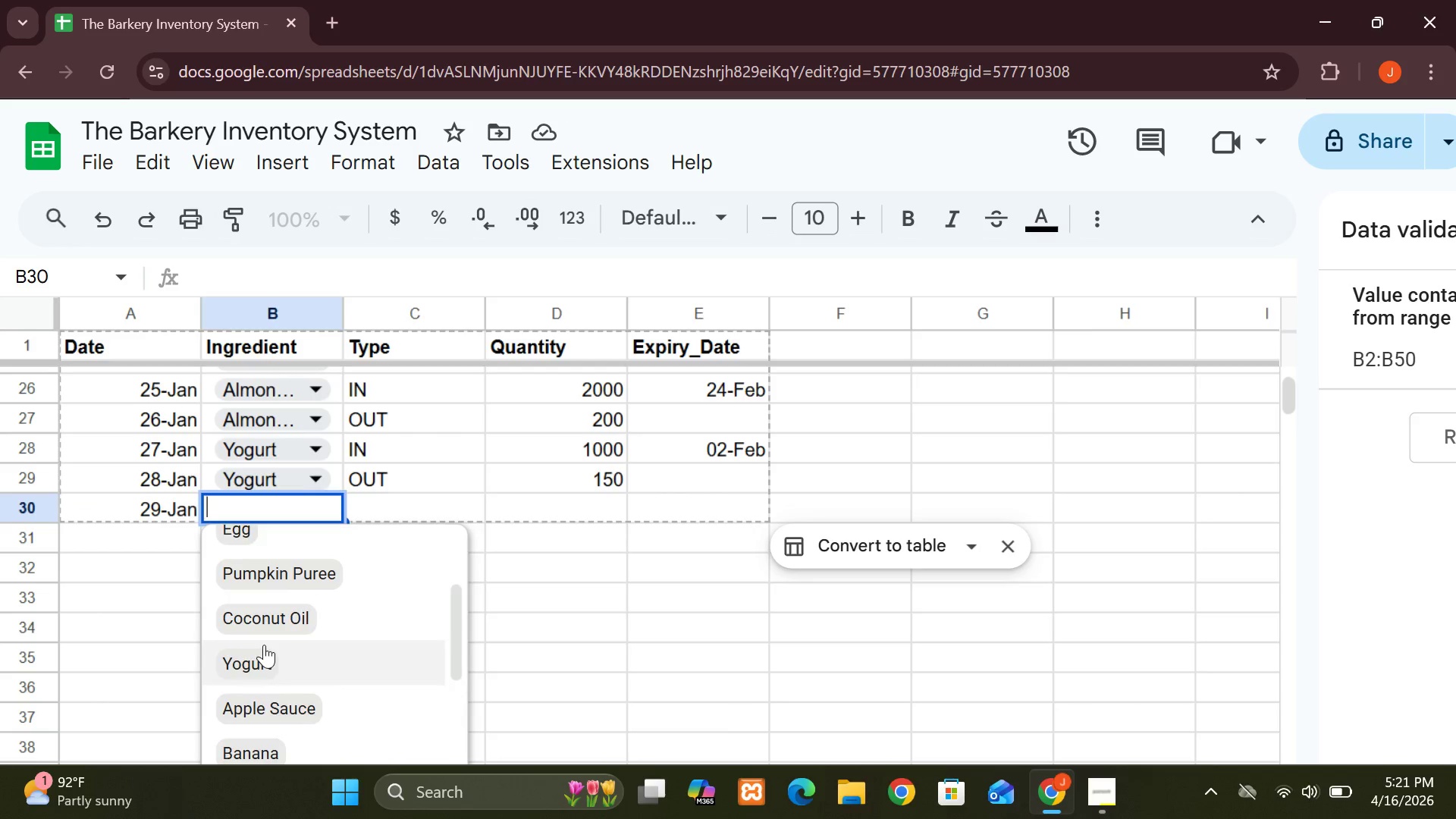 
wait(11.89)
 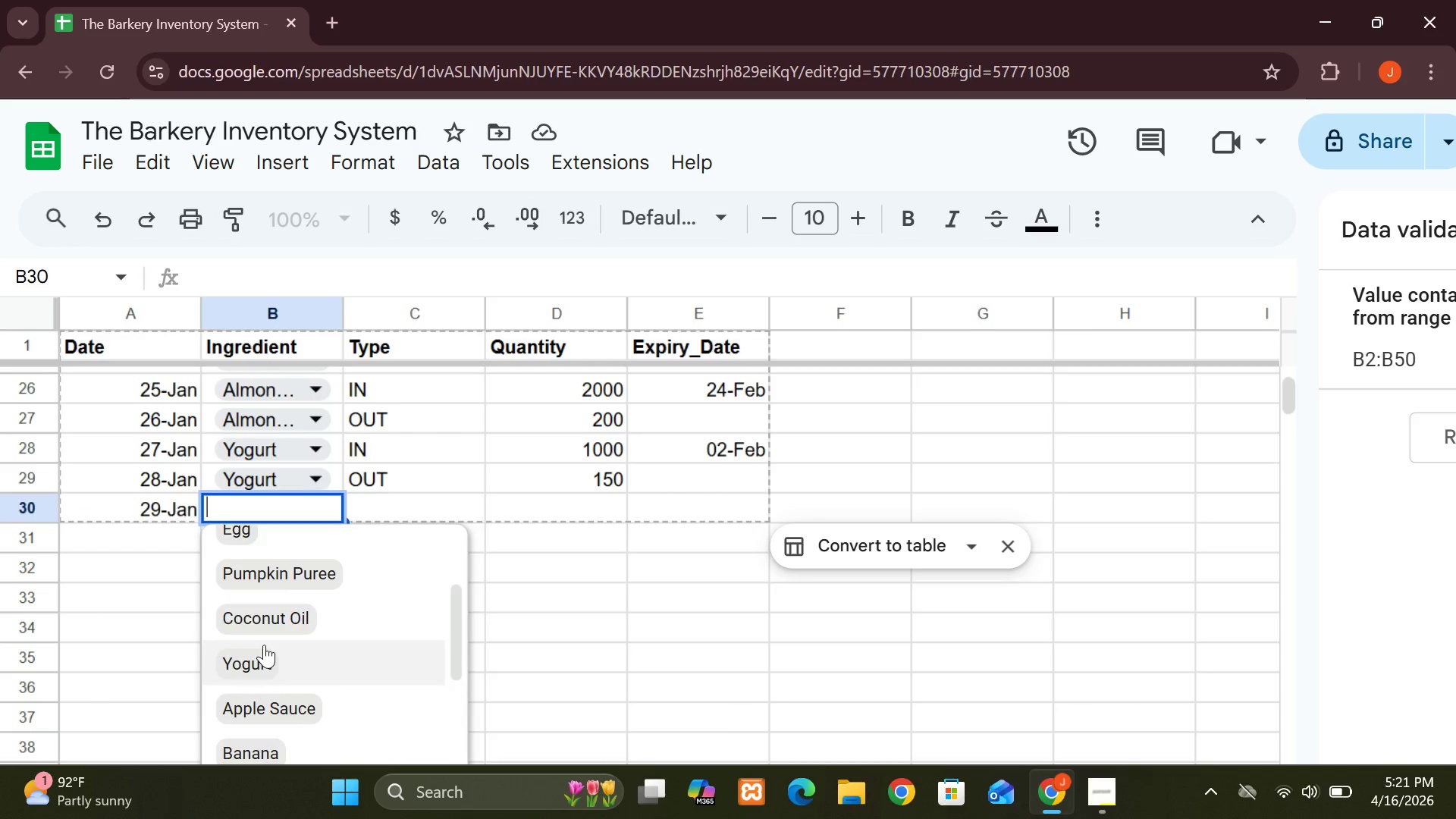 
left_click([256, 606])
 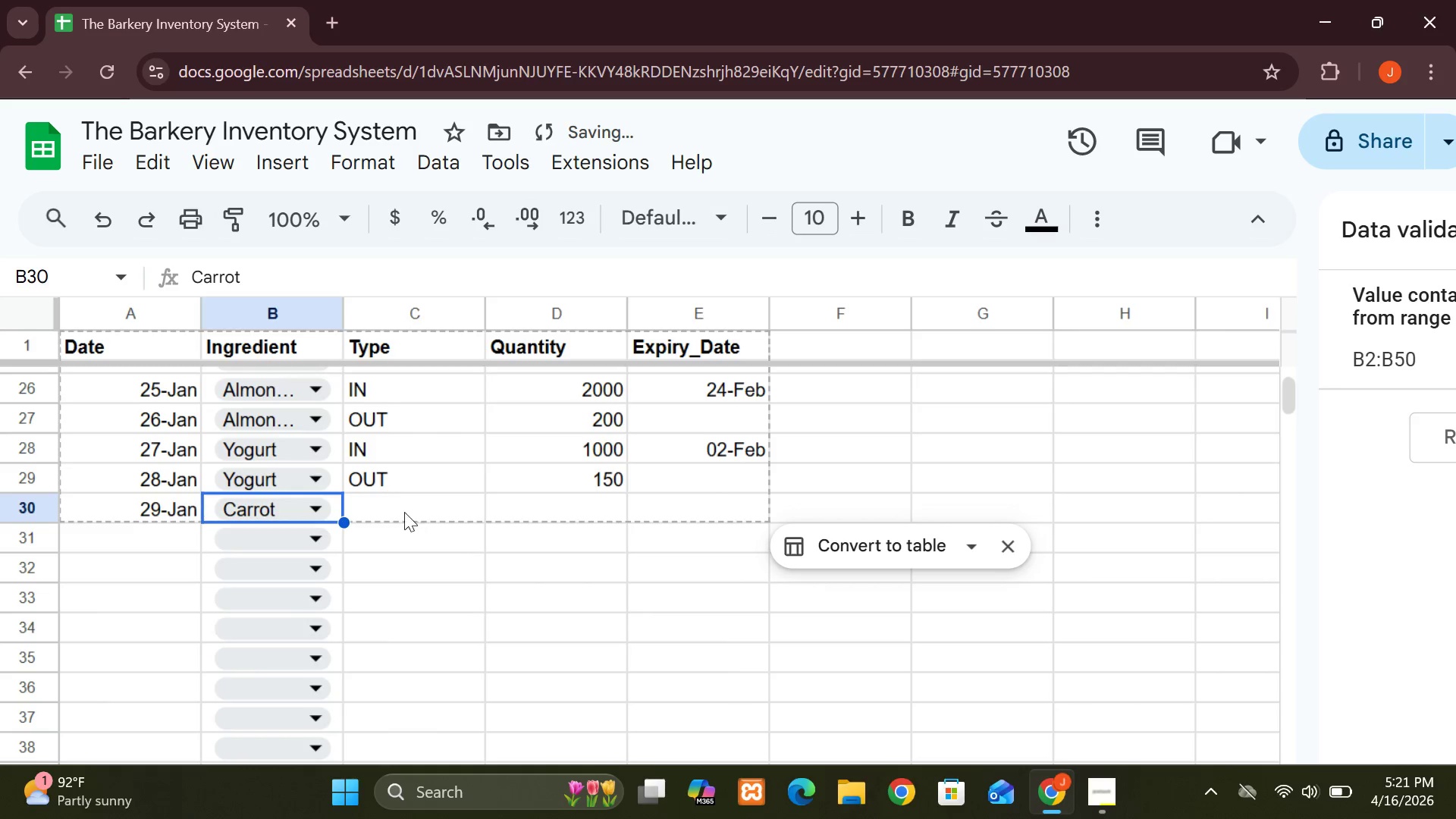 
left_click([400, 507])
 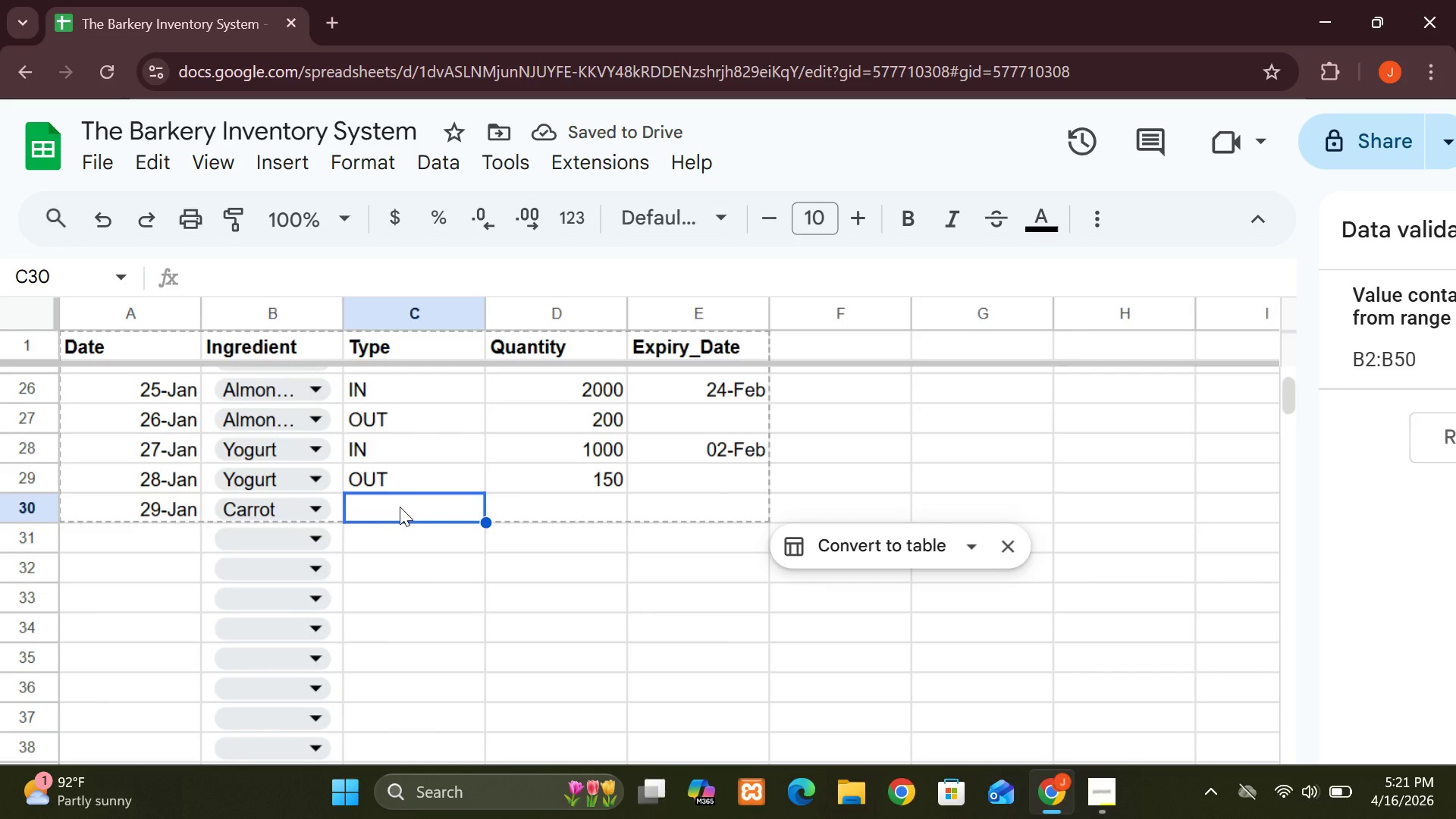 
key(CapsLock)
 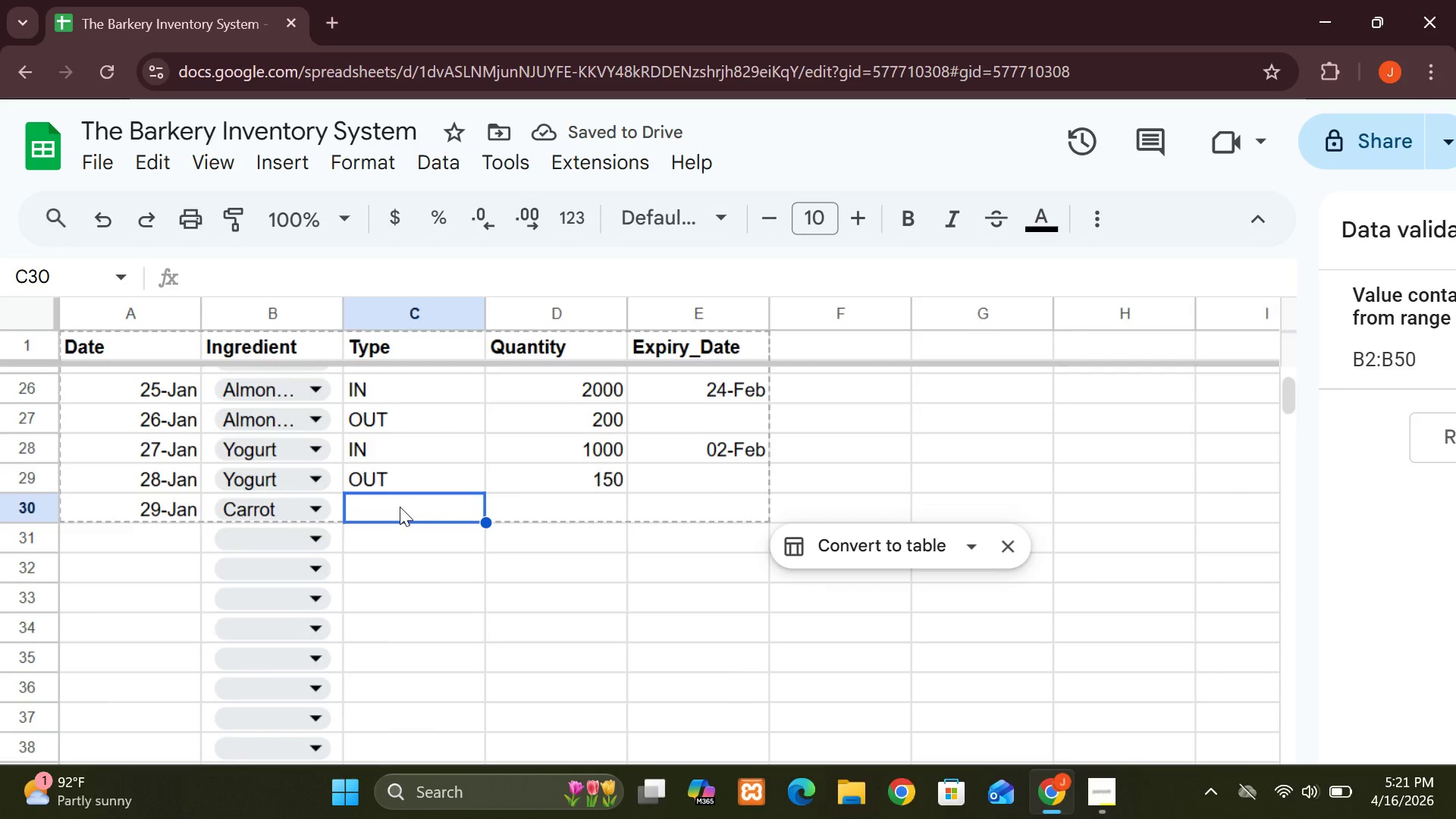 
key(I)
 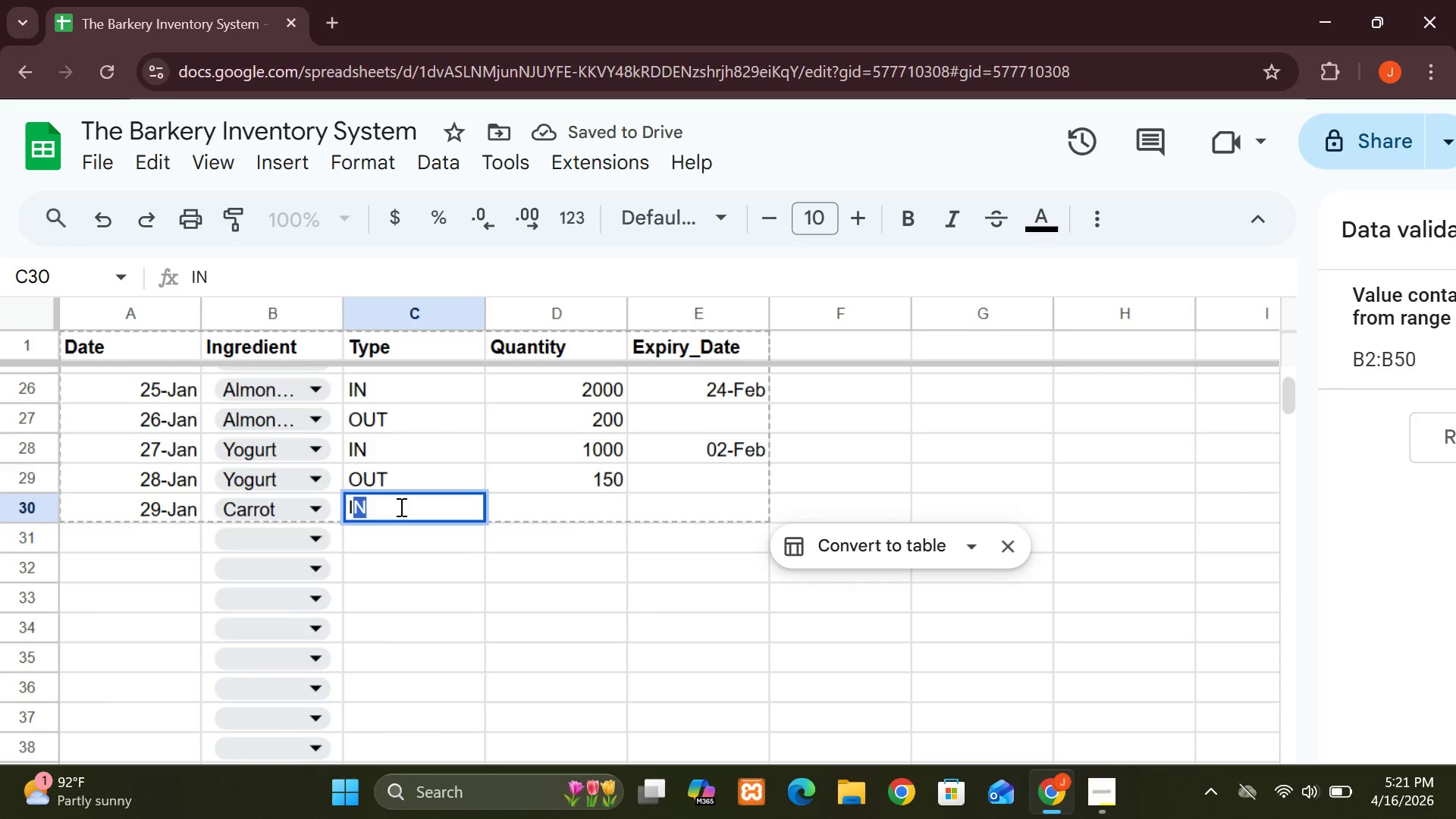 
key(Enter)
 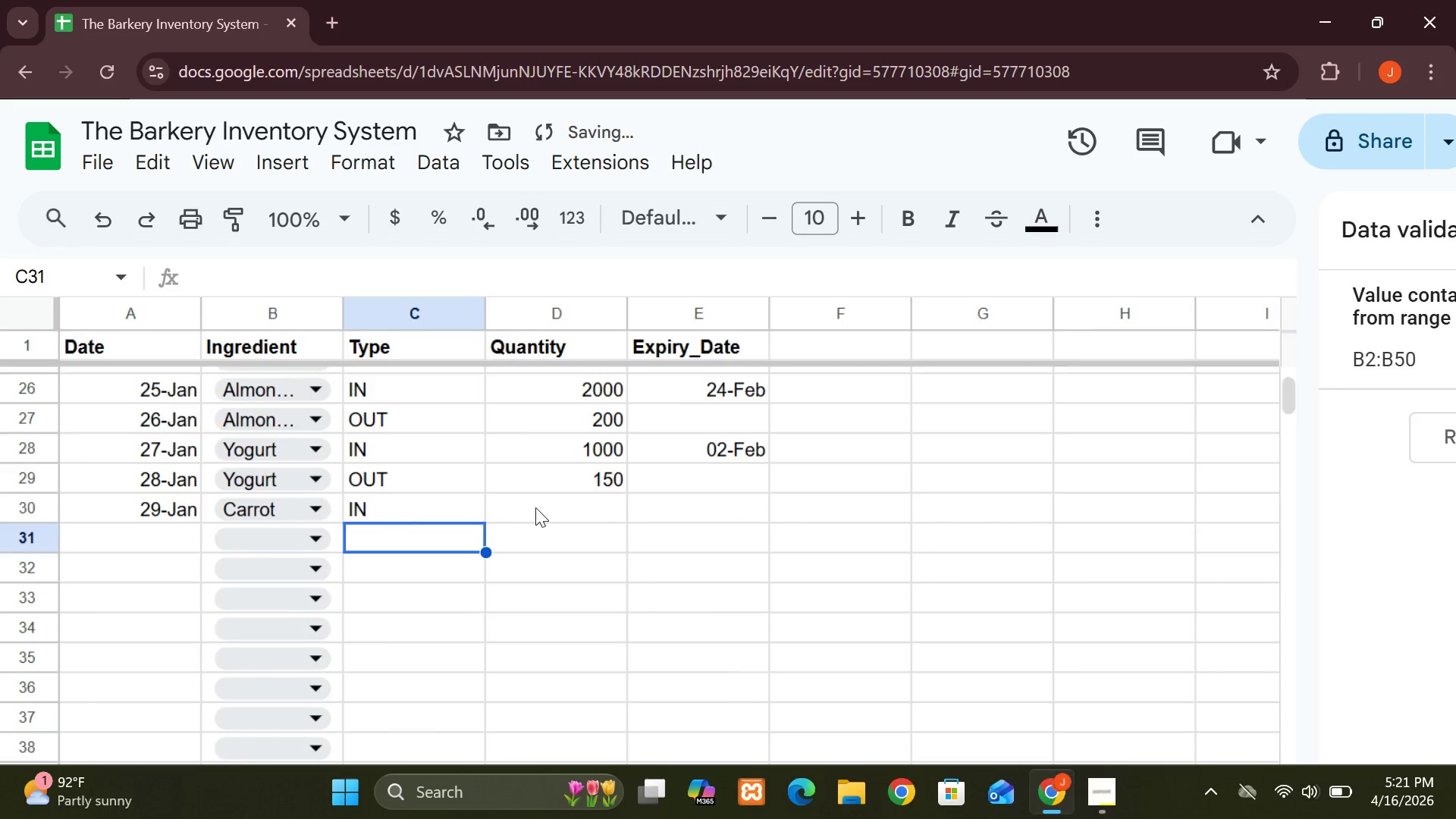 
left_click([537, 507])
 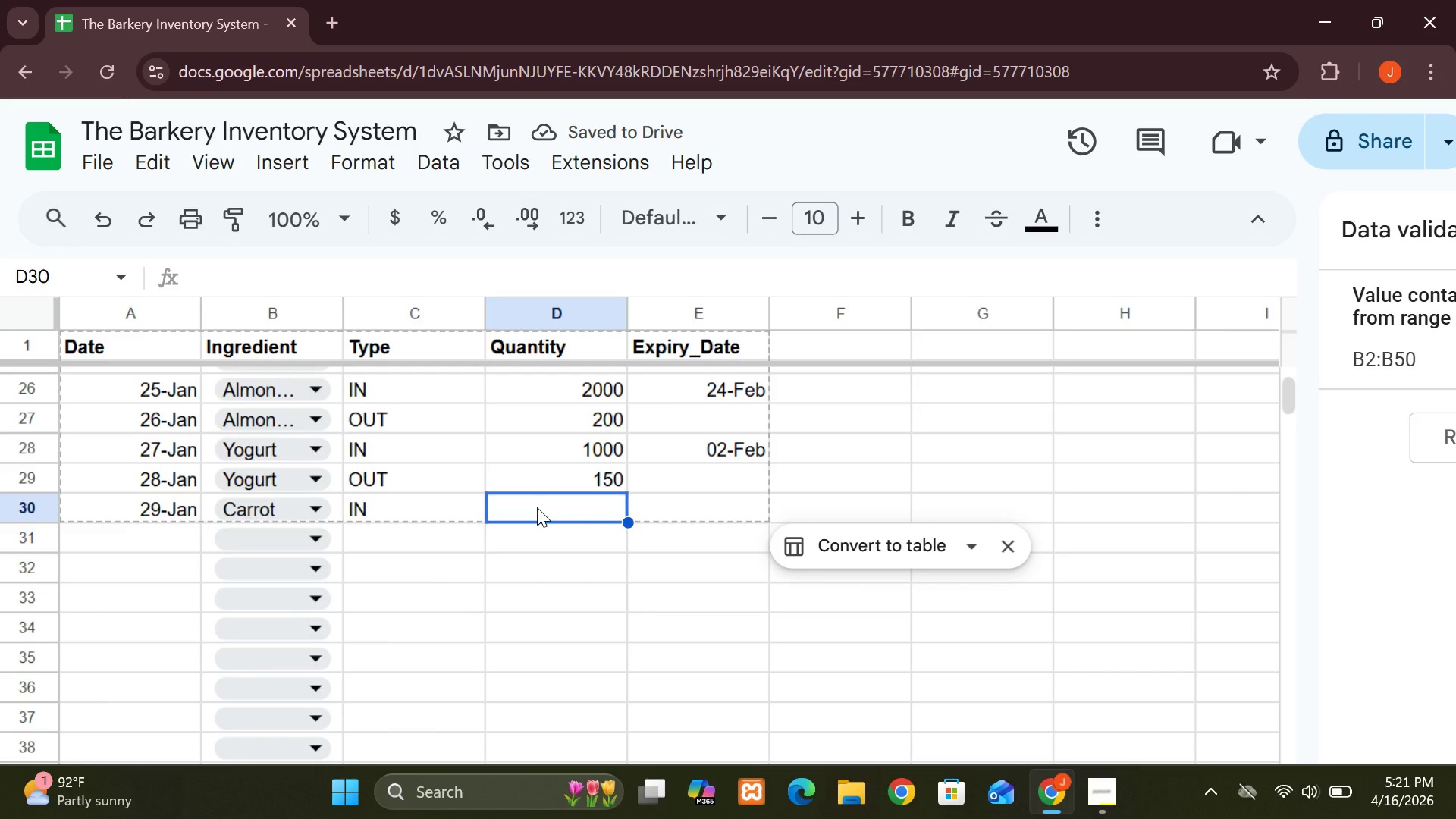 
type(1500)
 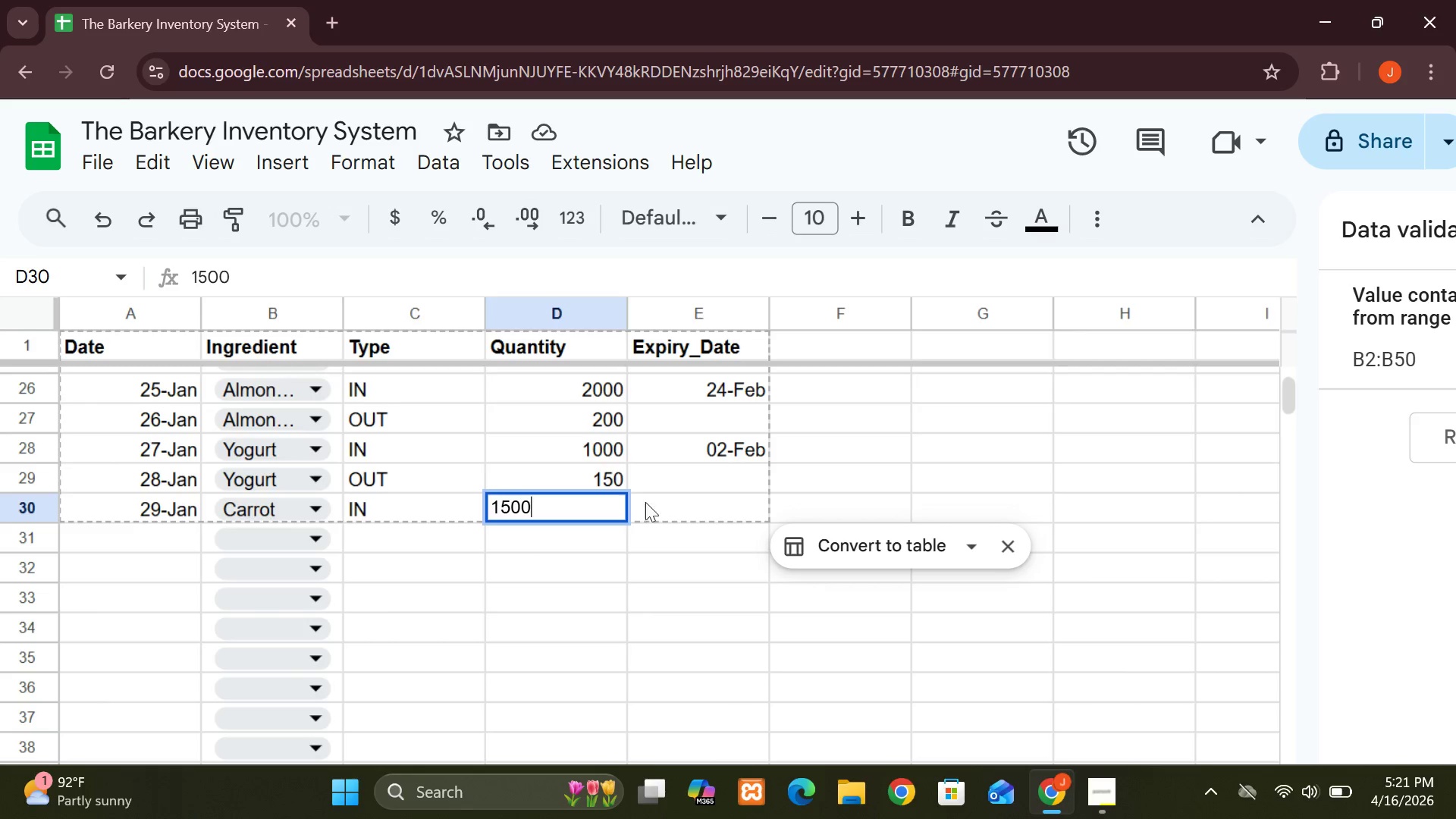 
left_click([681, 503])
 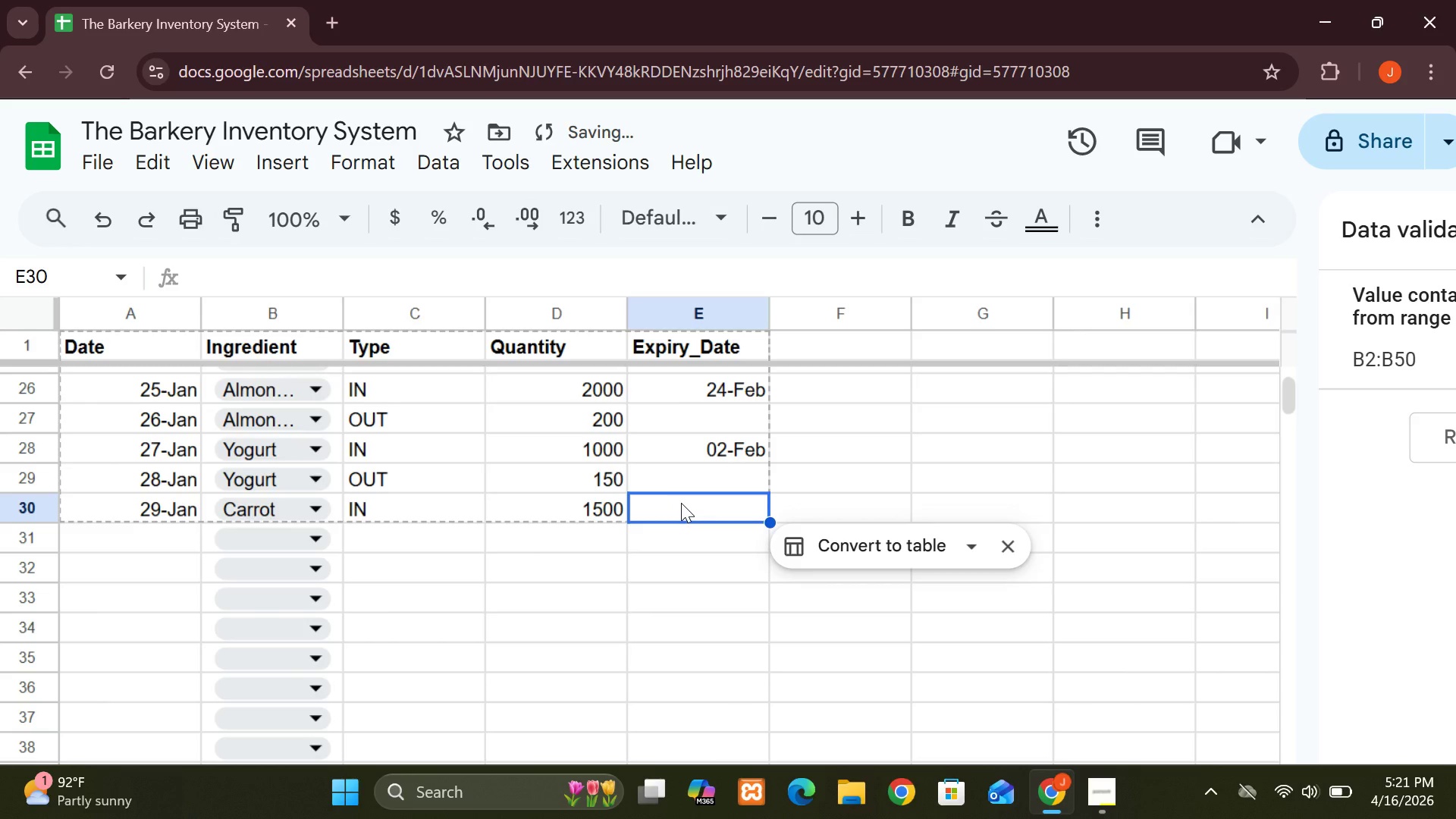 
type(08-Feb)
 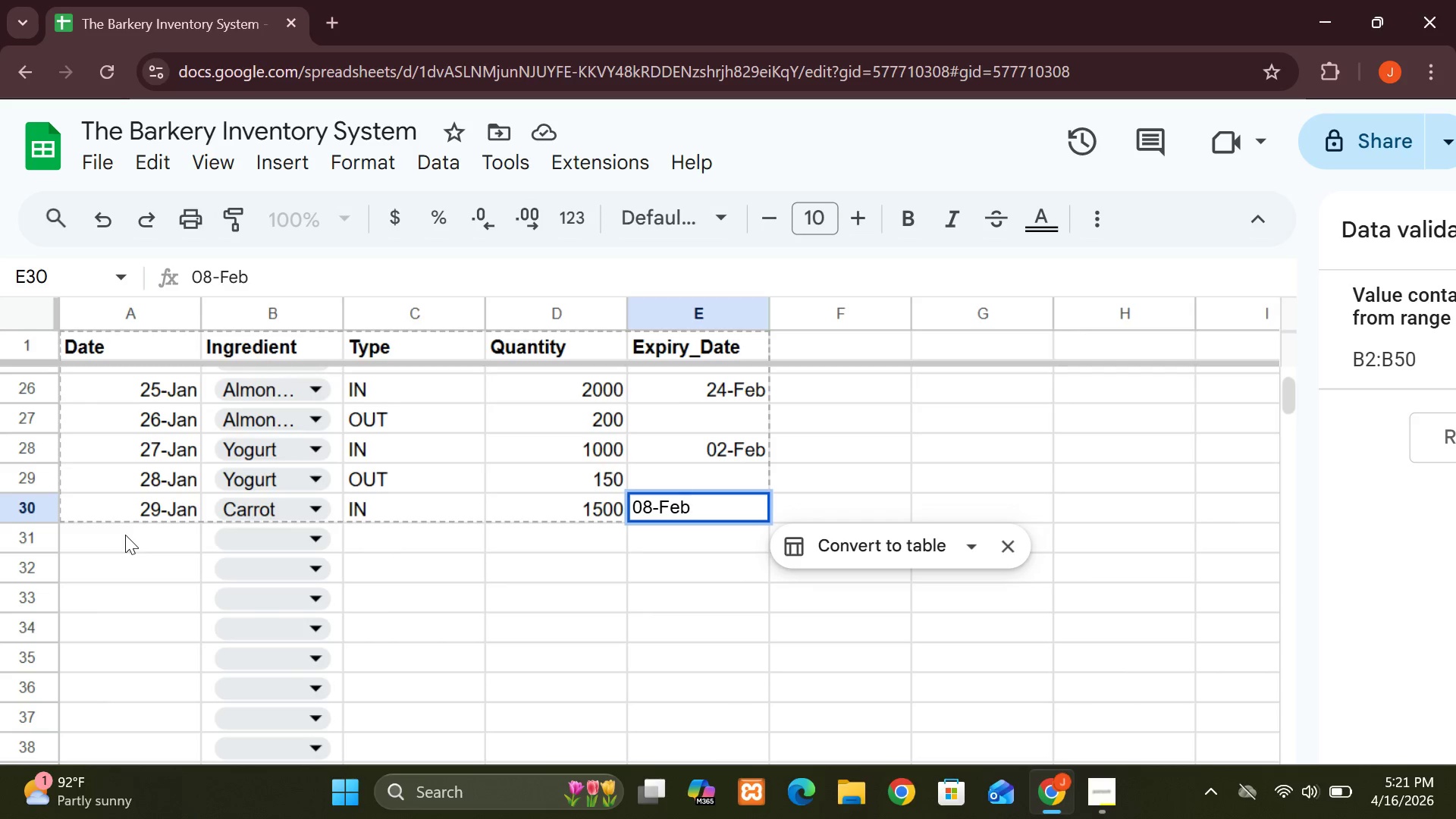 
left_click([109, 535])
 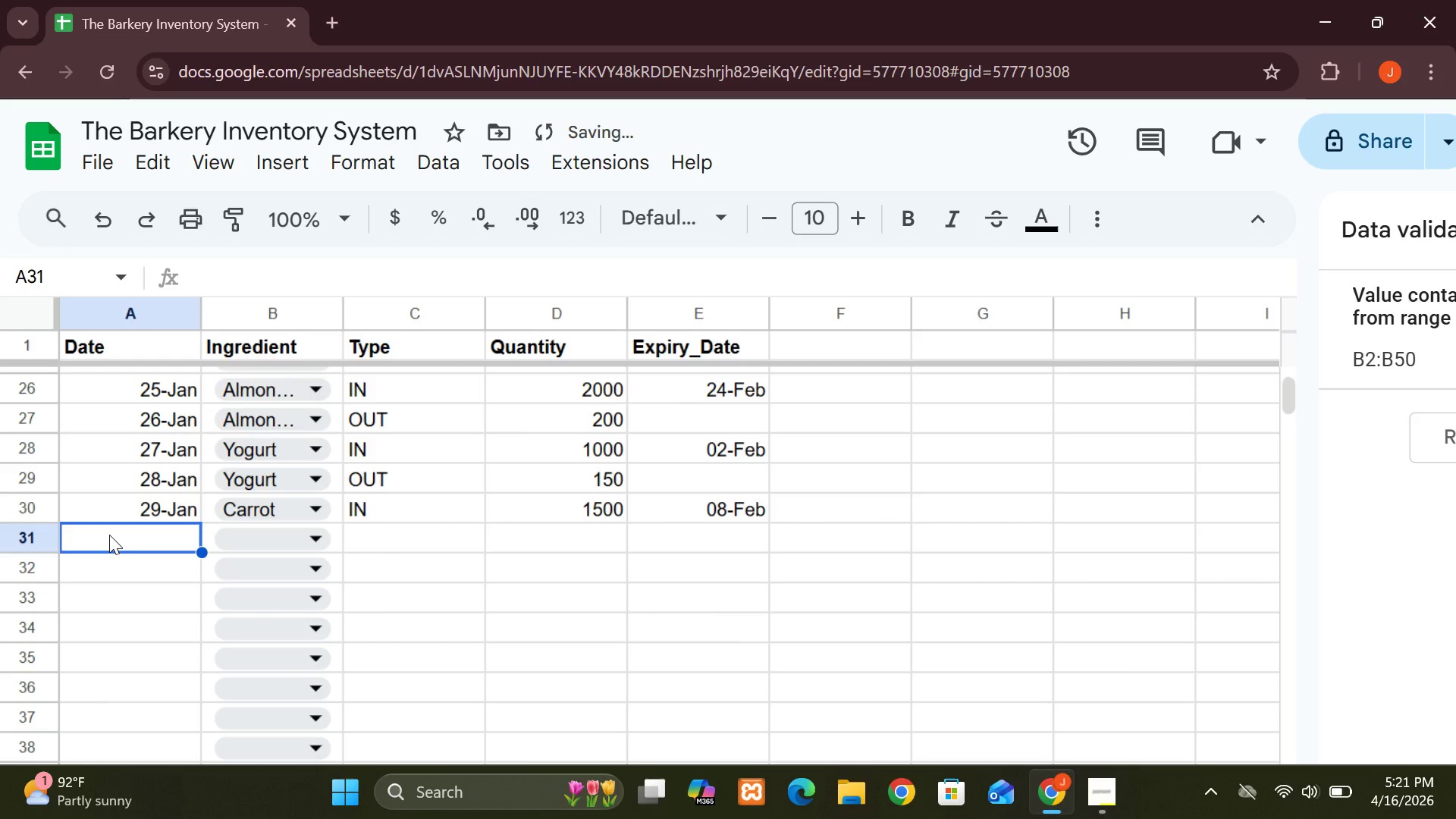 
type(30-Jan)
 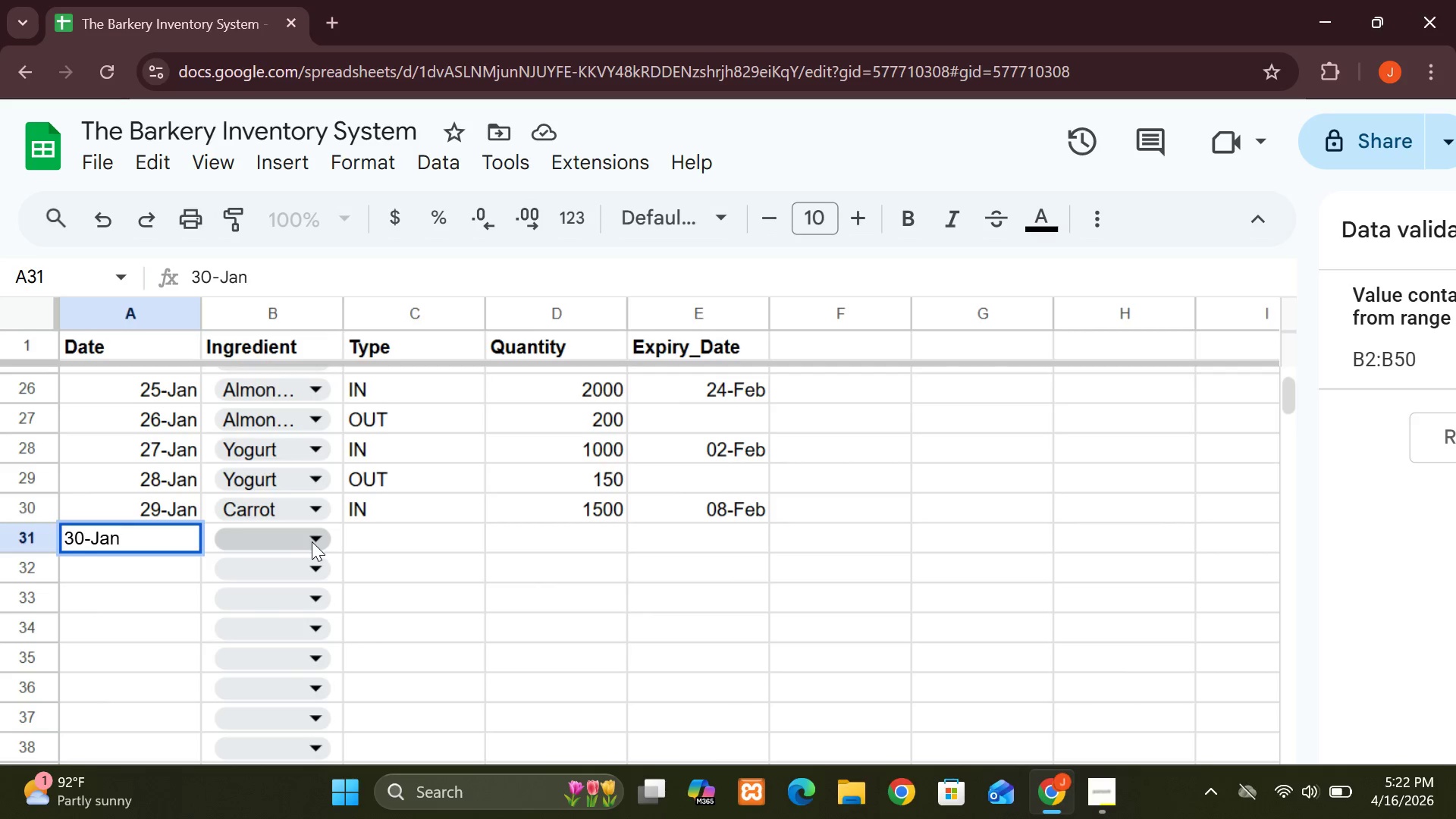 
left_click([312, 541])
 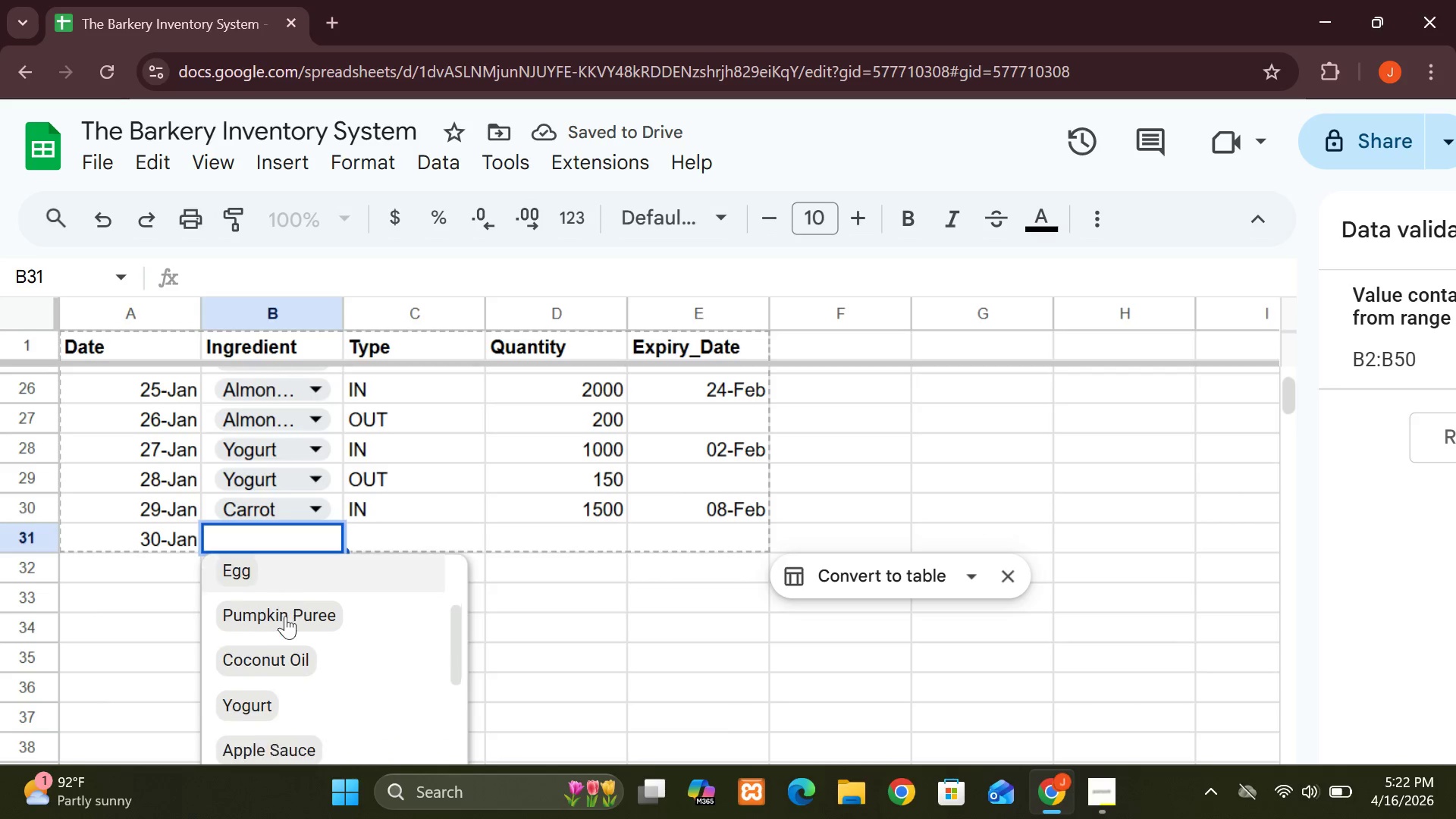 
wait(8.27)
 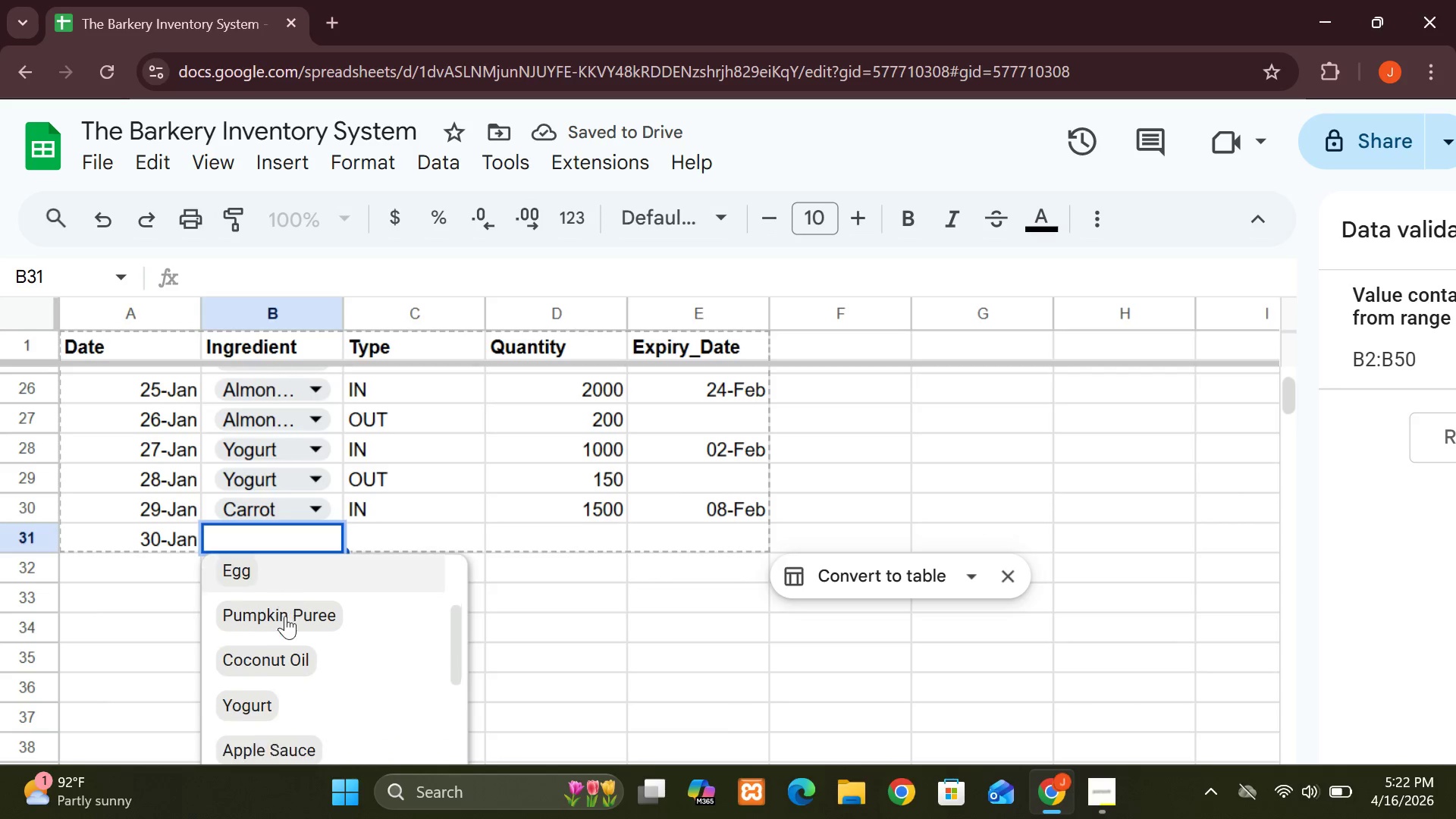 
left_click([258, 642])
 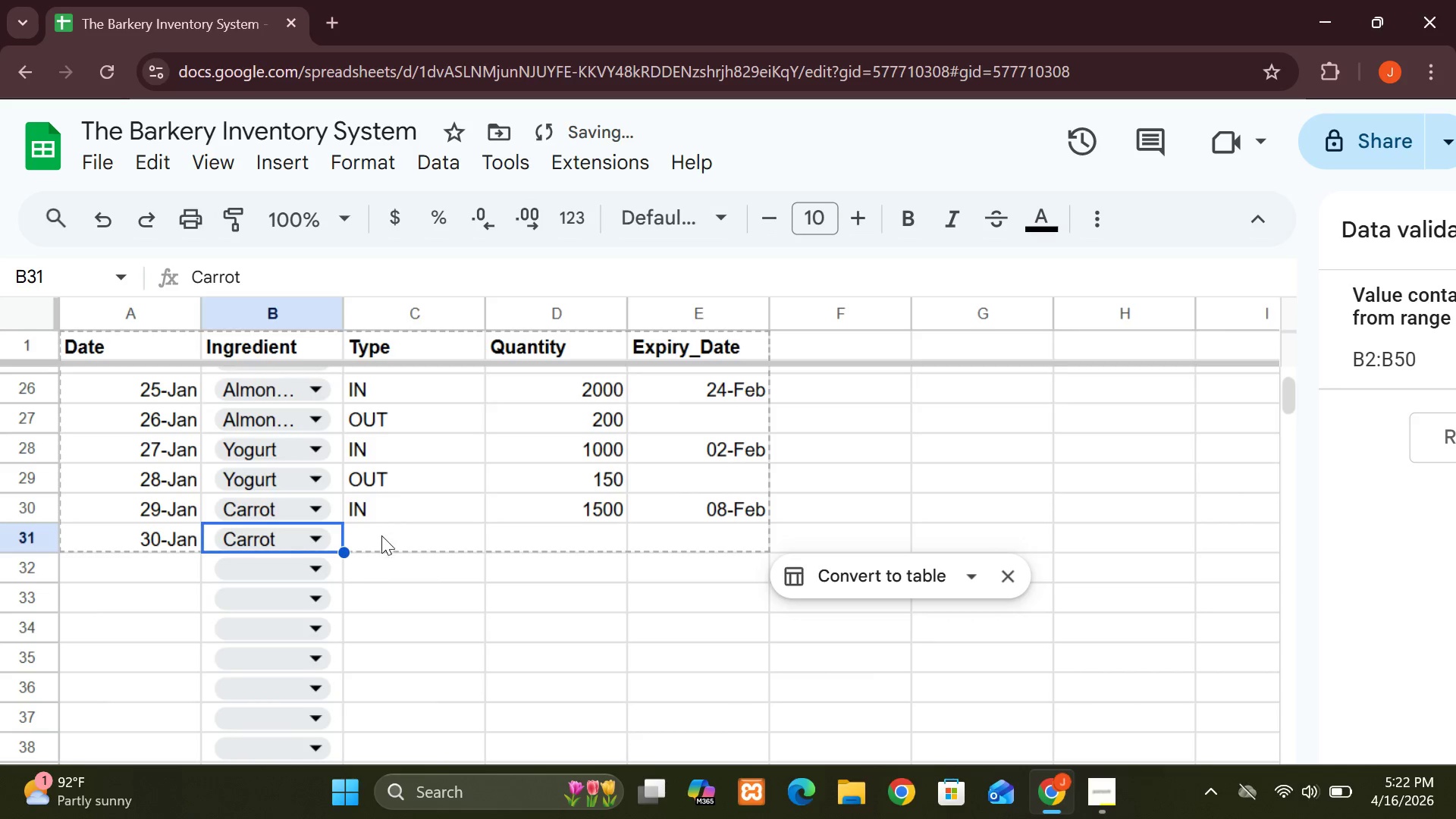 
left_click([381, 543])
 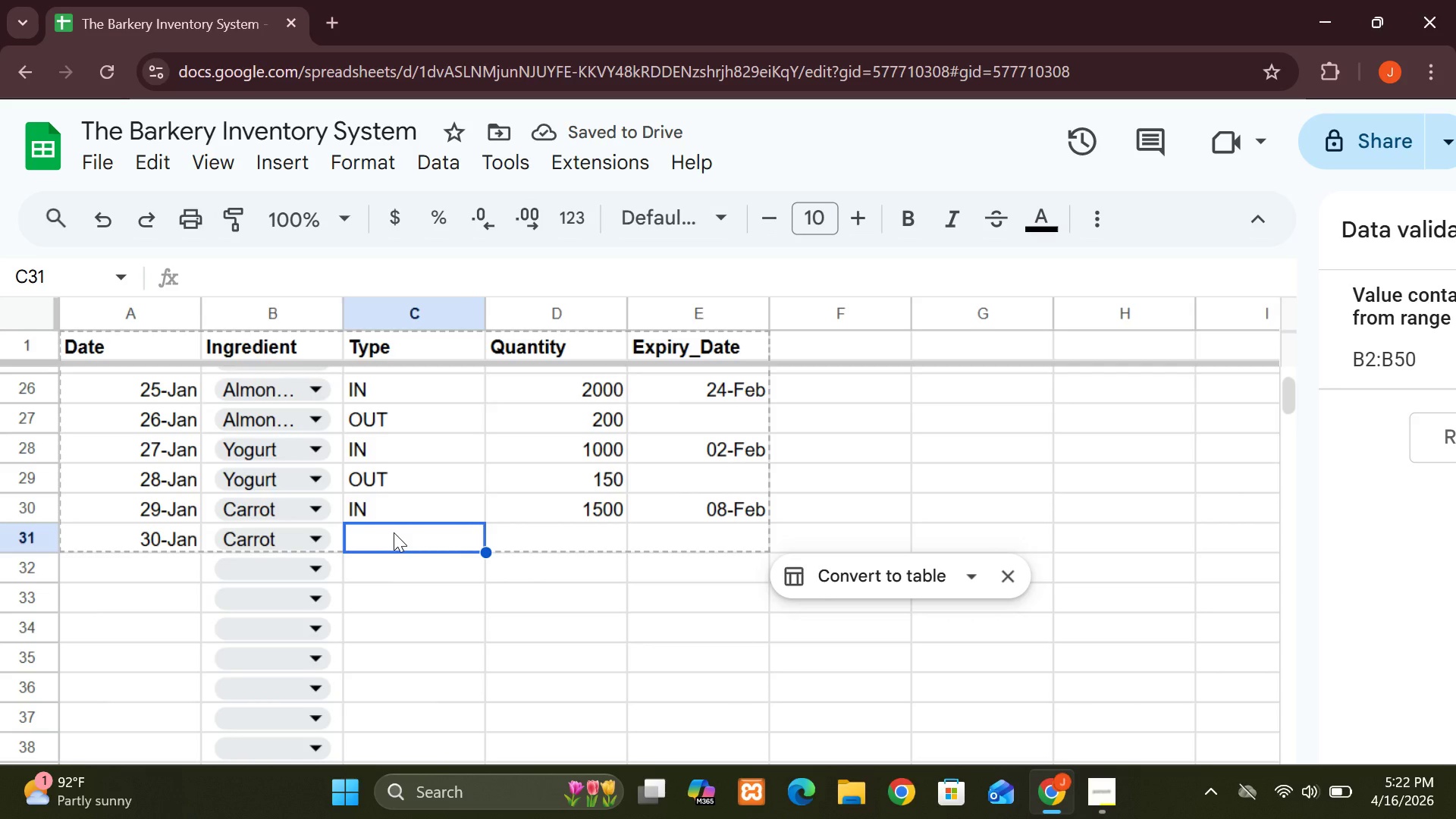 
key(CapsLock)
 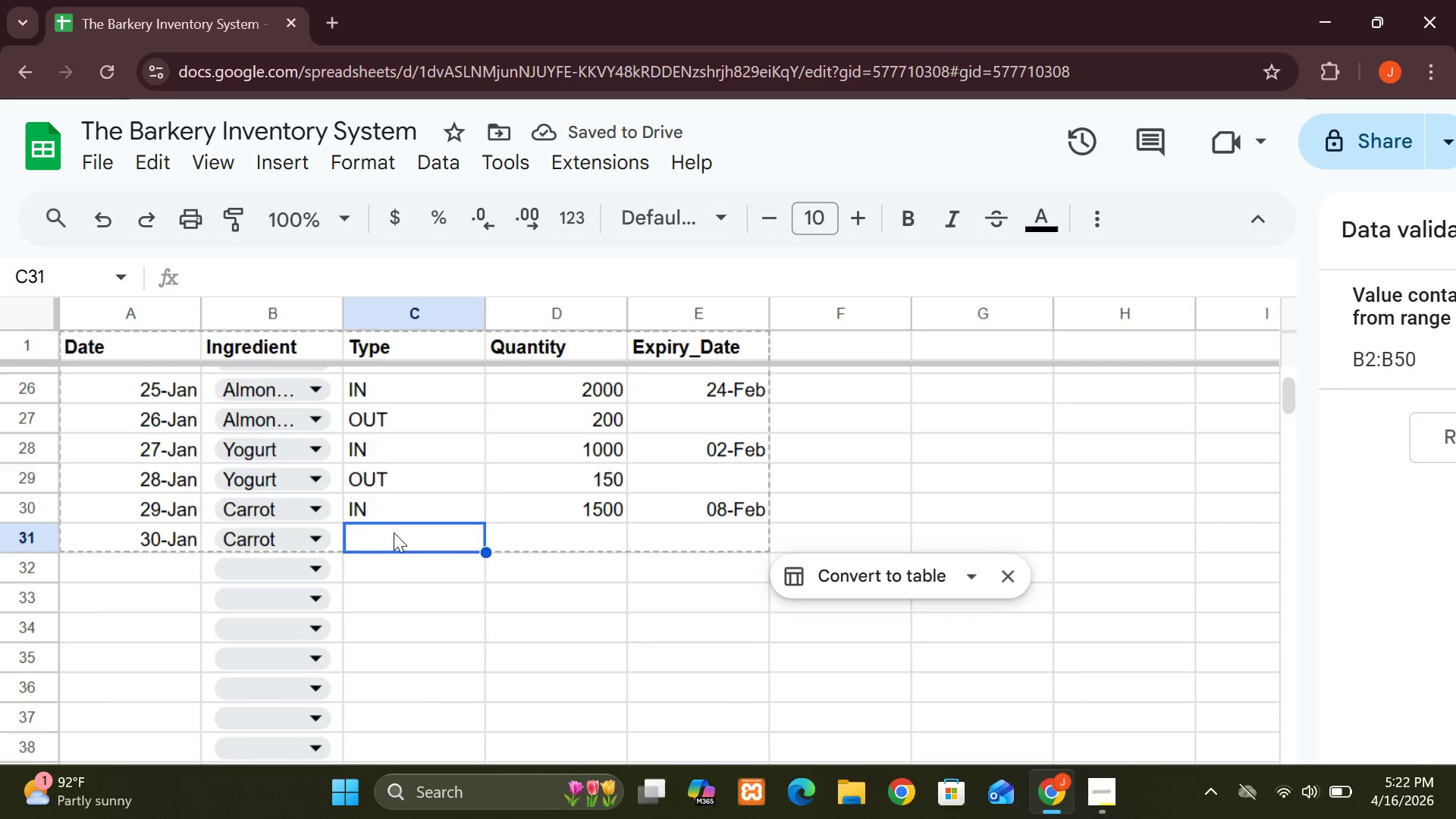 
key(O)
 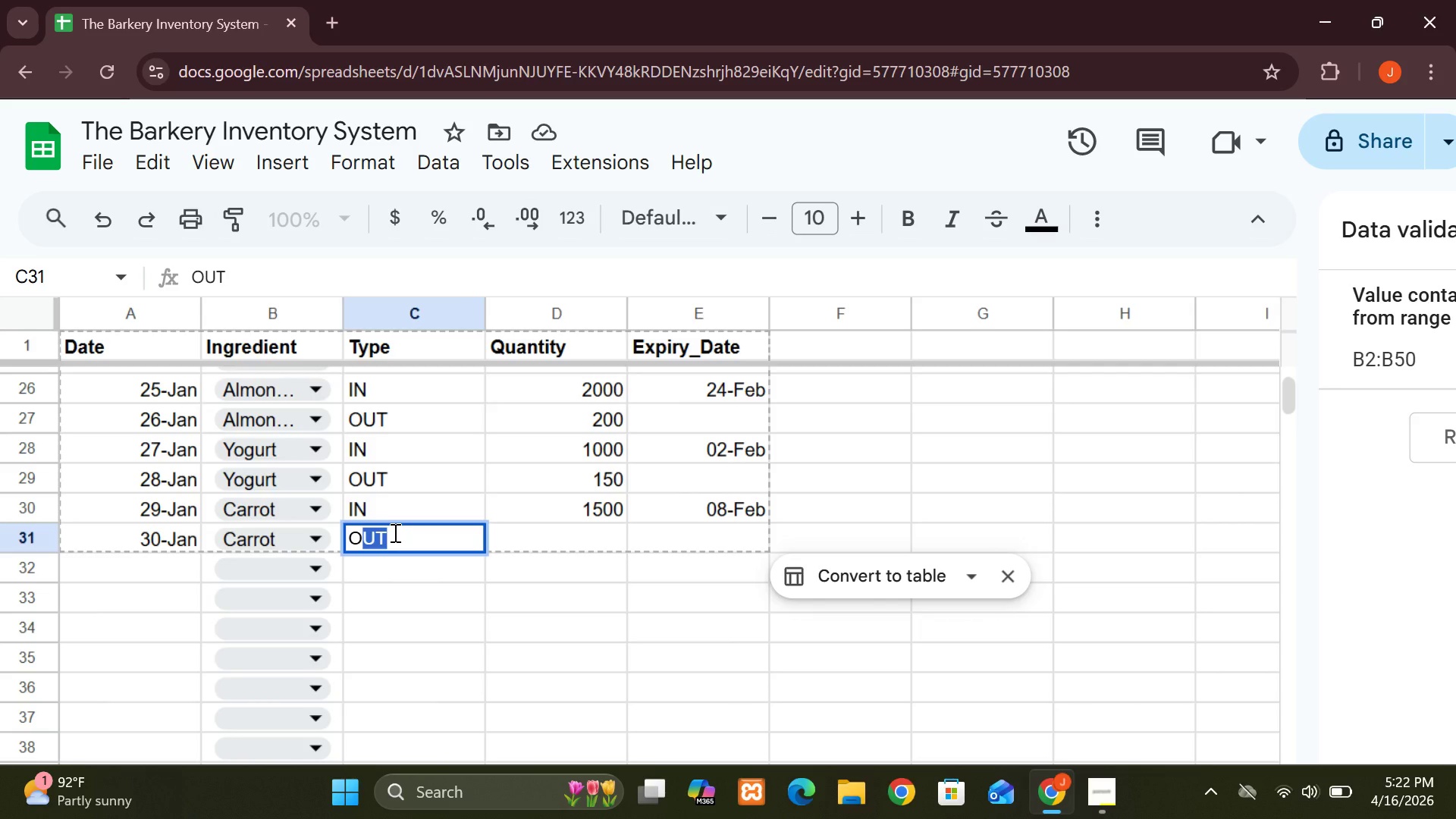 
key(Enter)
 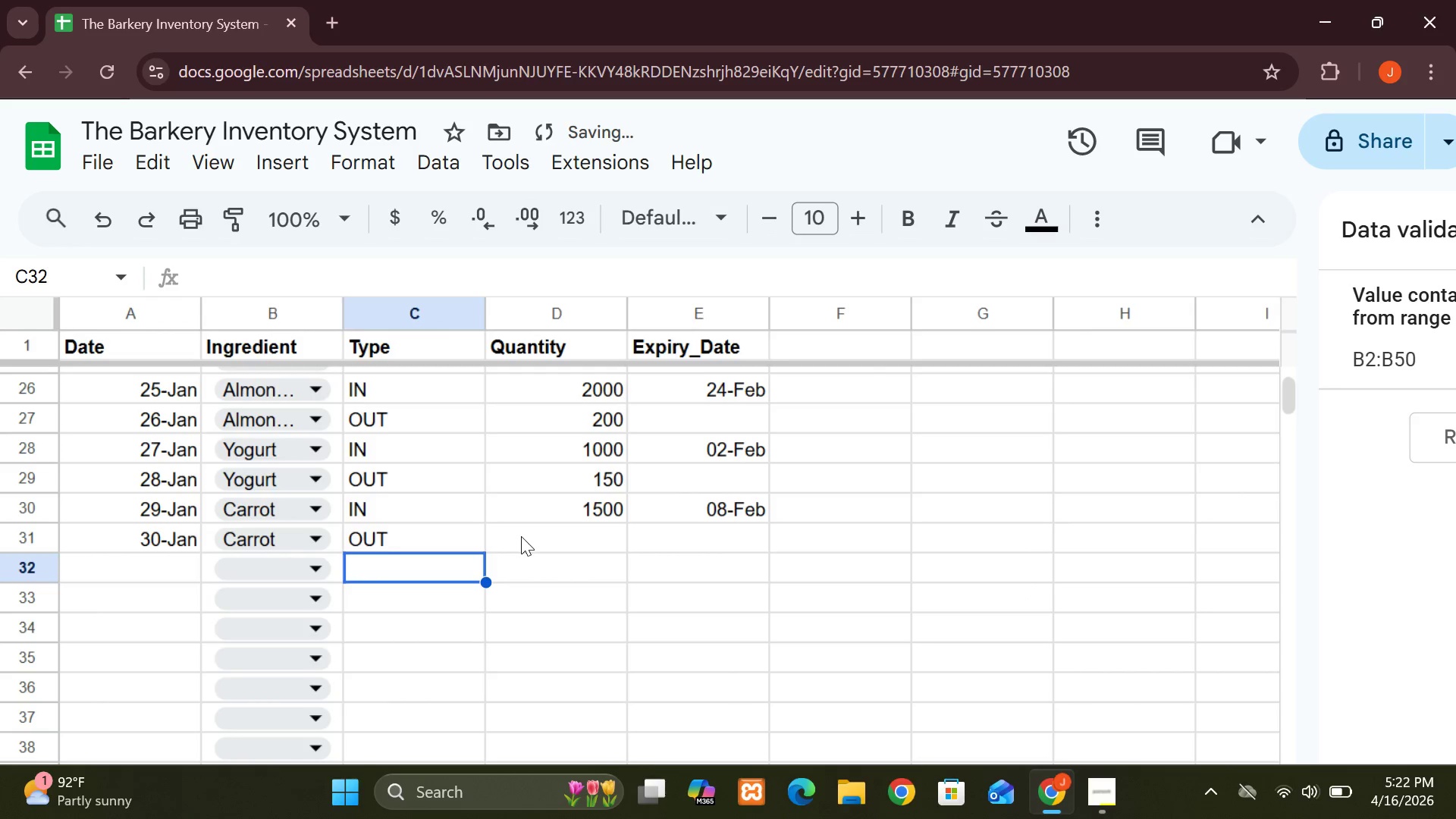 
left_click([531, 539])
 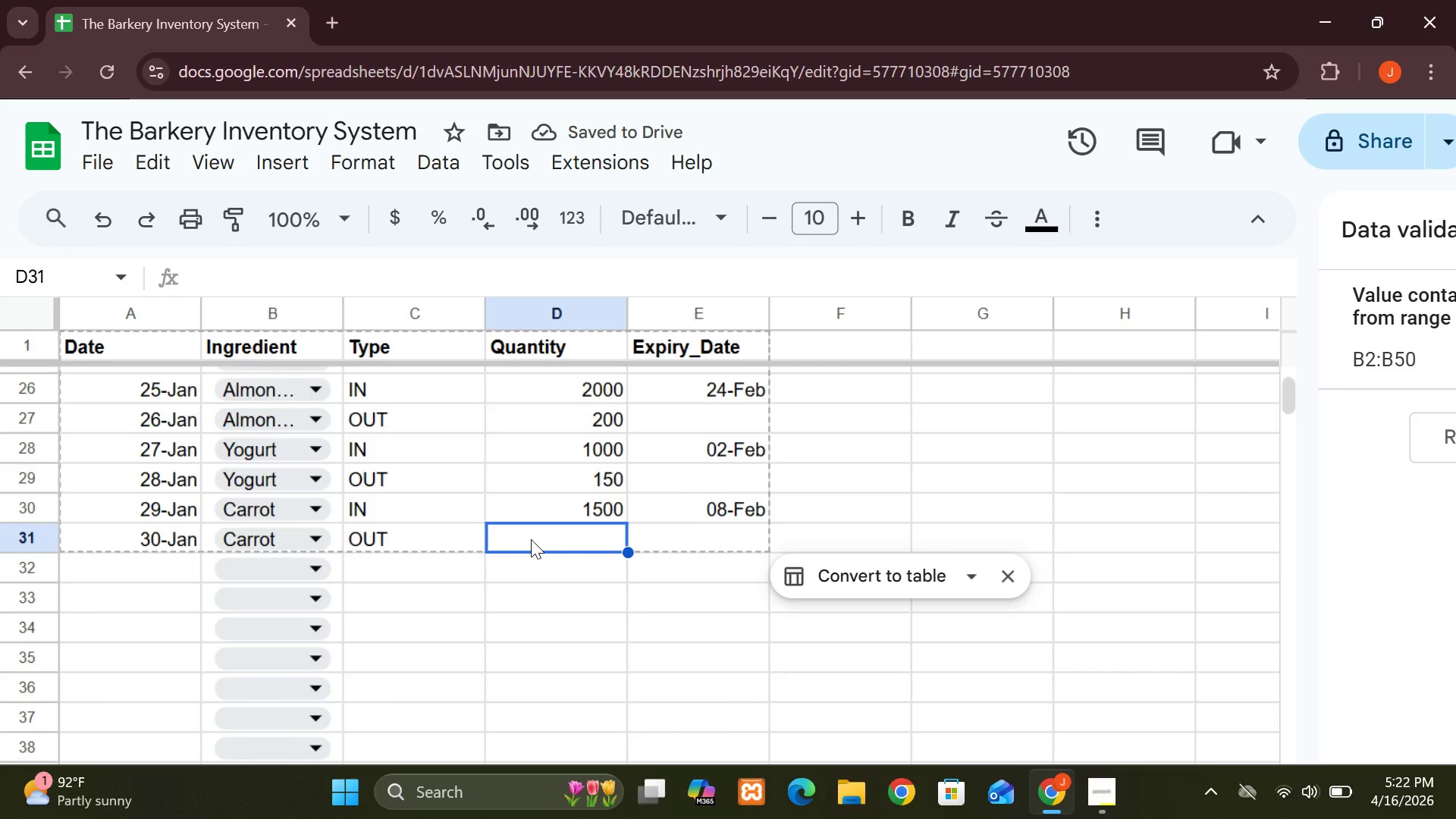 
type(200)
 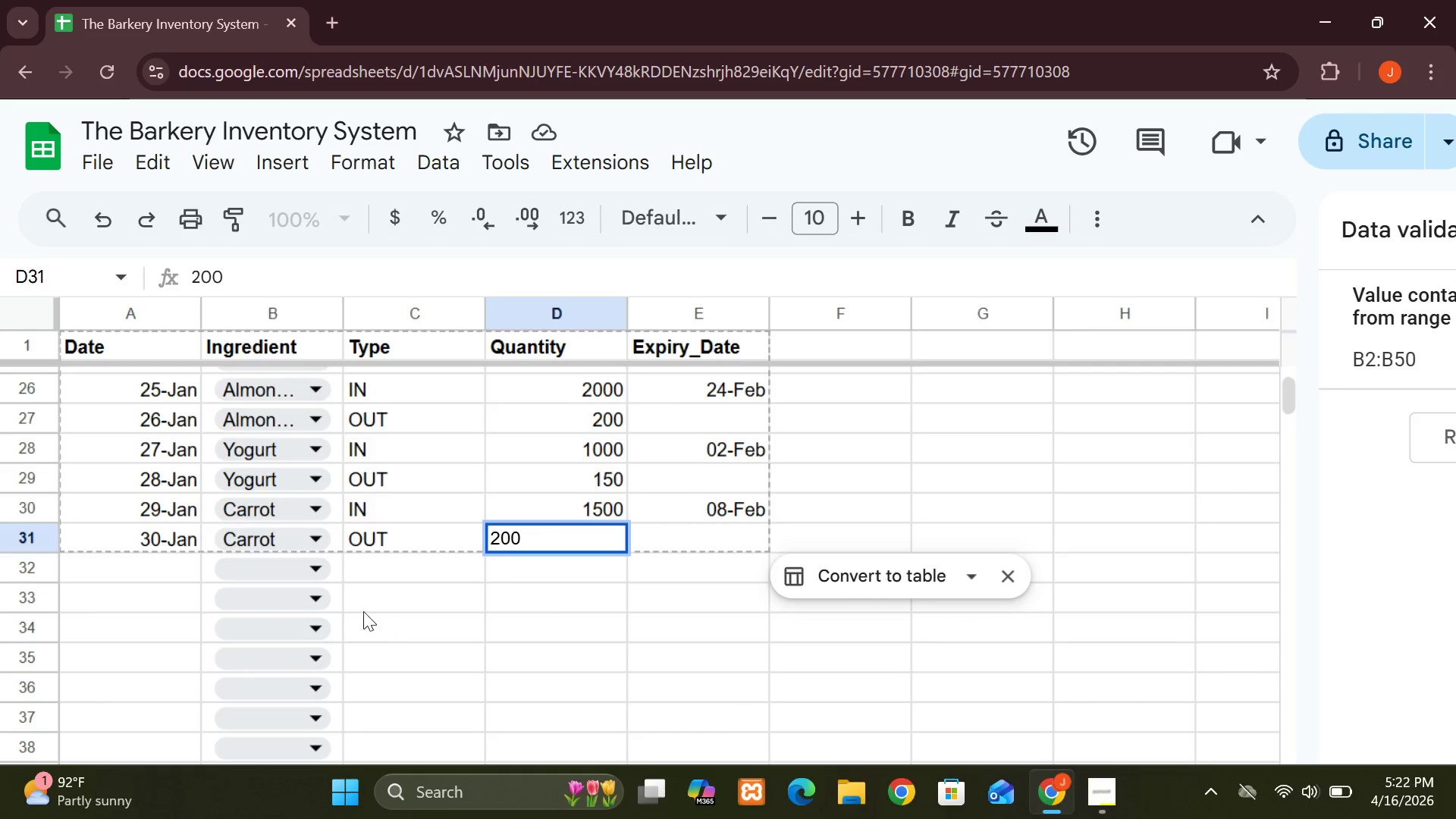 
wait(5.36)
 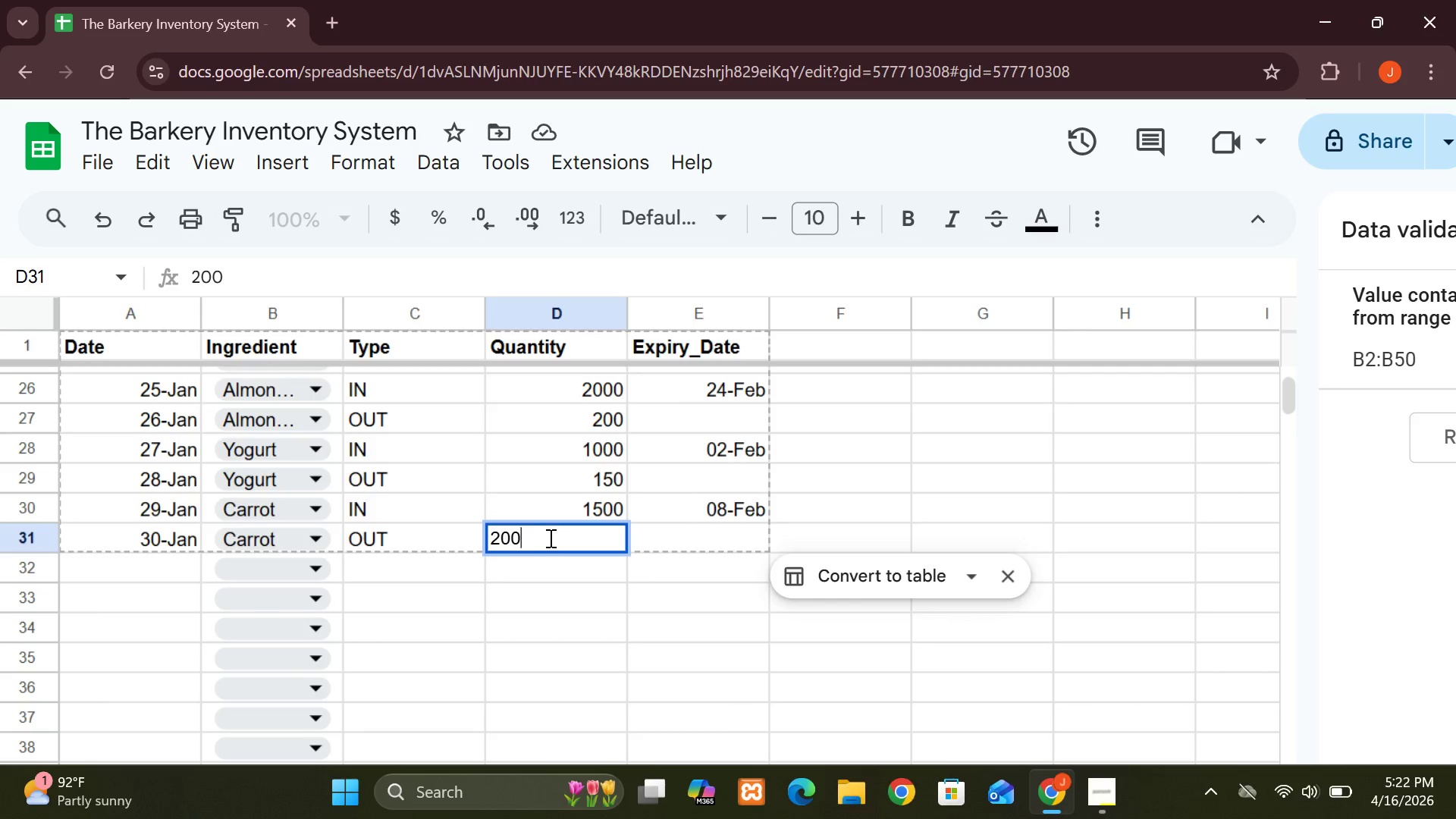 
left_click([137, 556])
 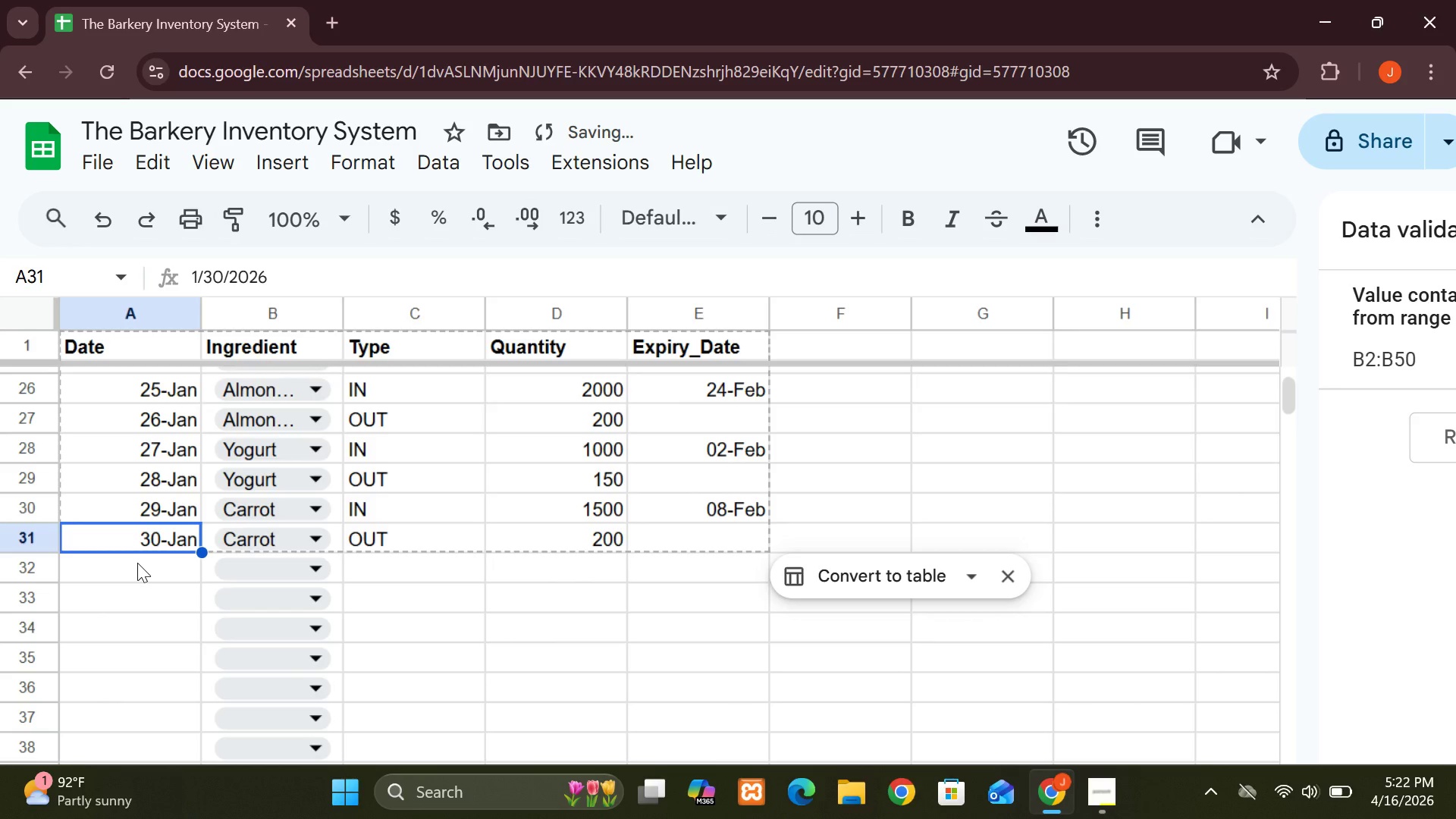 
left_click([137, 563])
 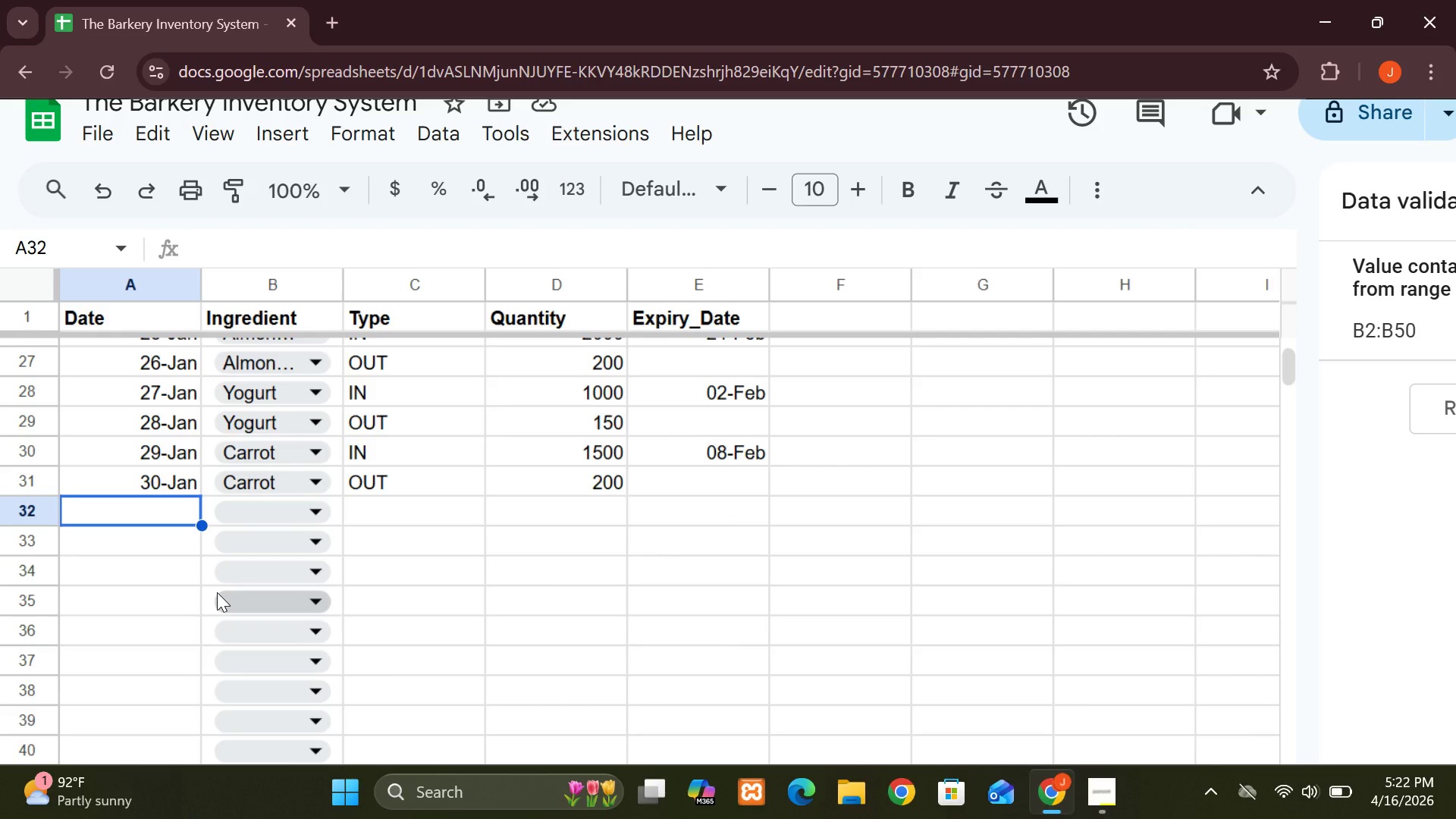 
wait(11.25)
 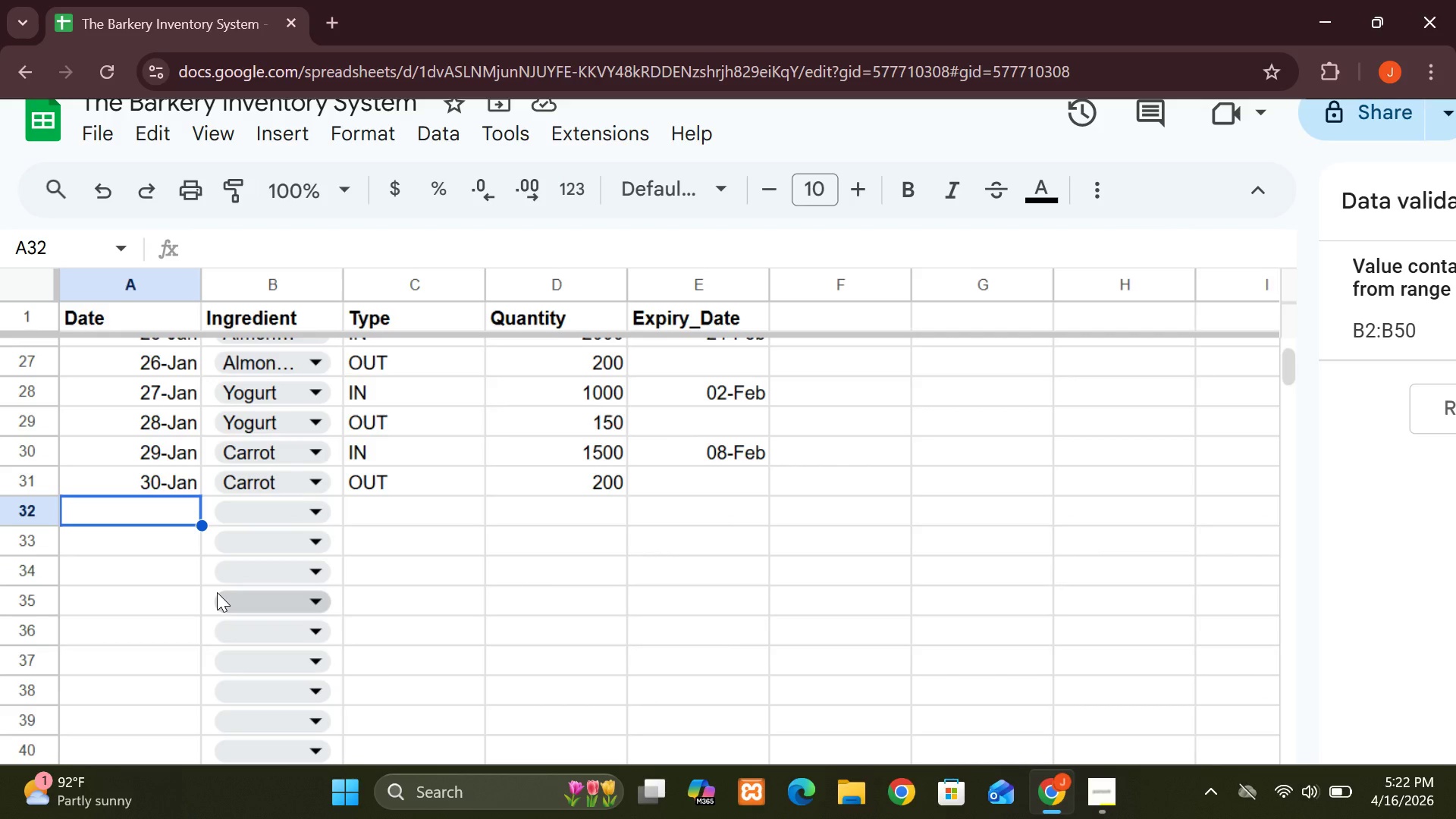 
type(31)
 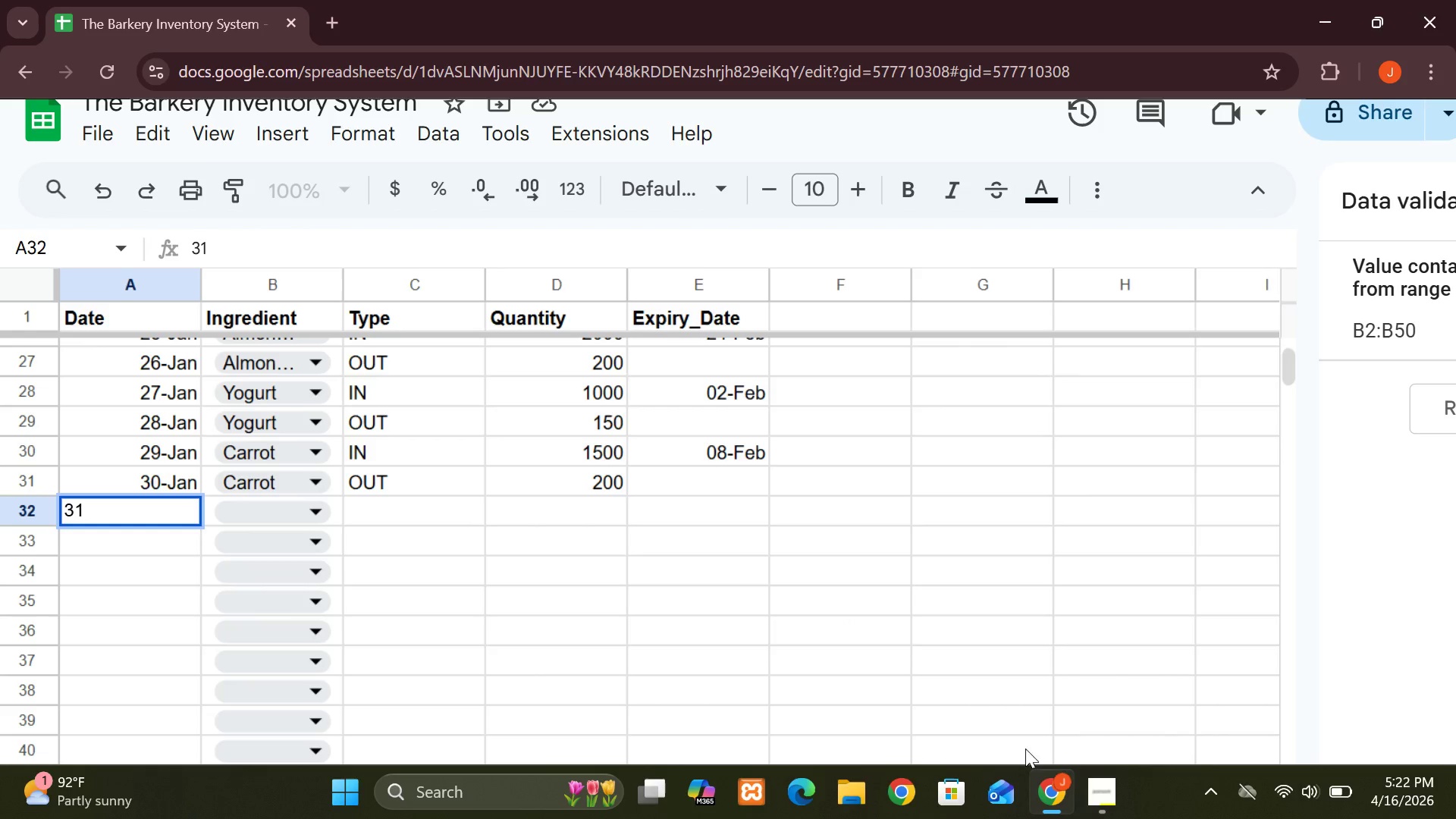 
key(Minus)
 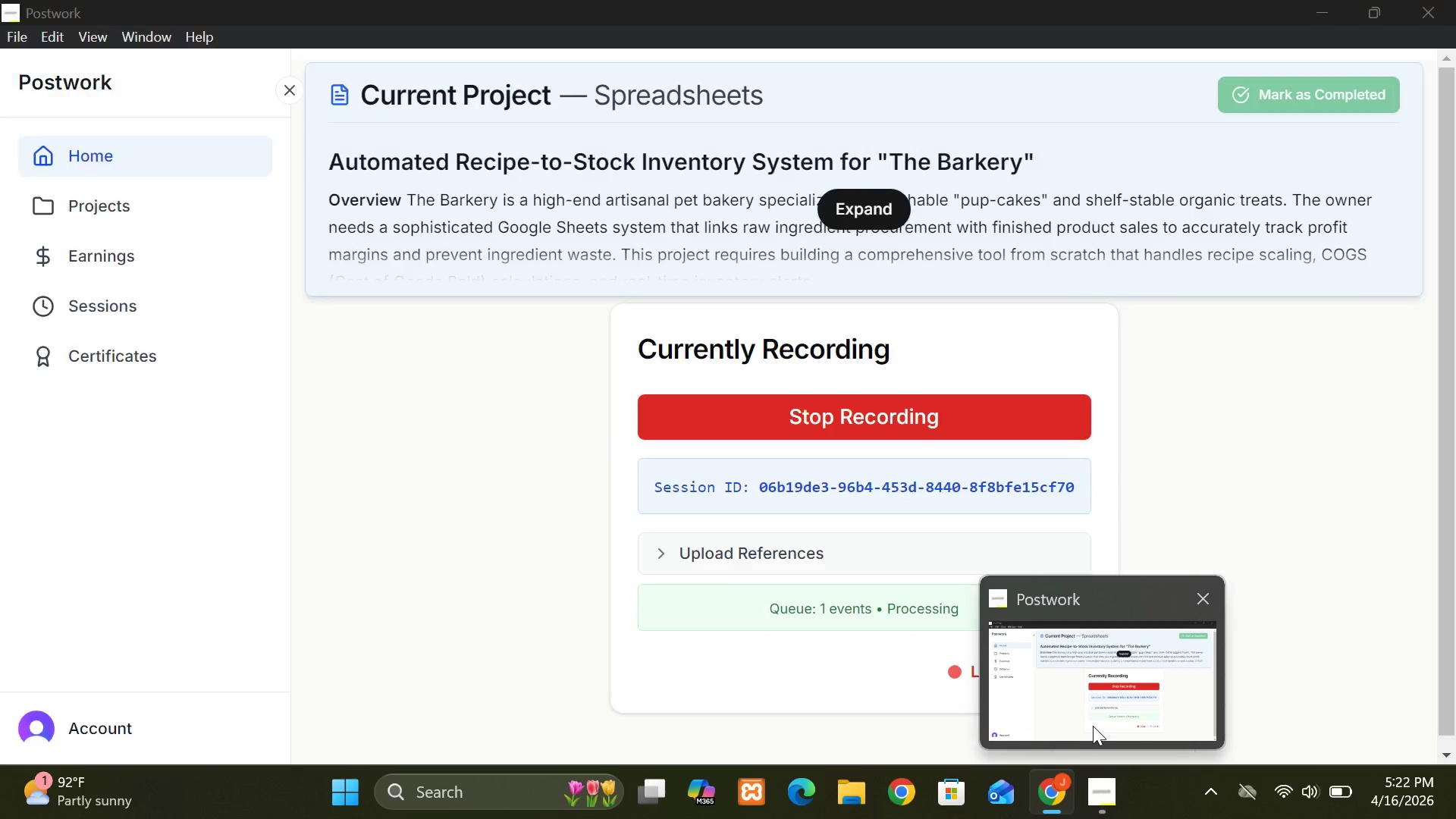 
left_click([1093, 726])